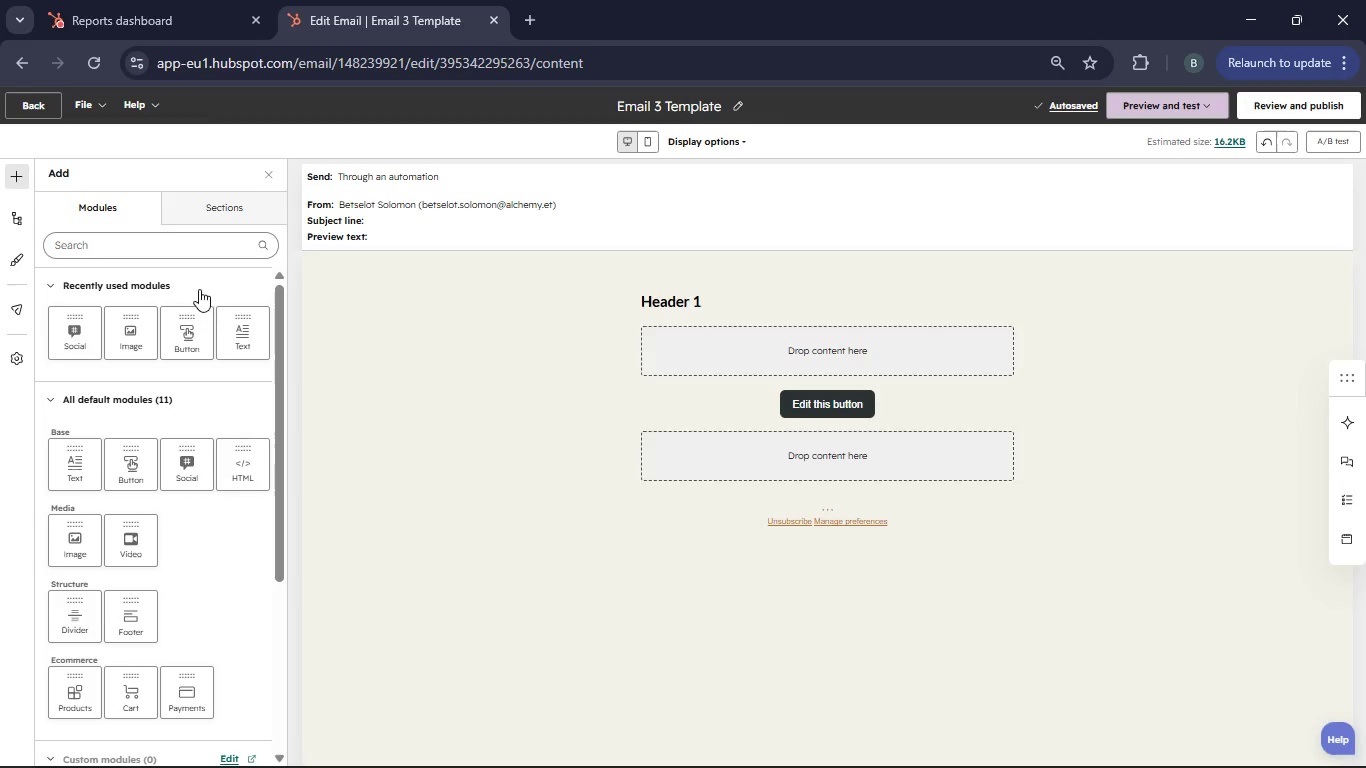 
left_click_drag(start_coordinate=[226, 337], to_coordinate=[716, 363])
 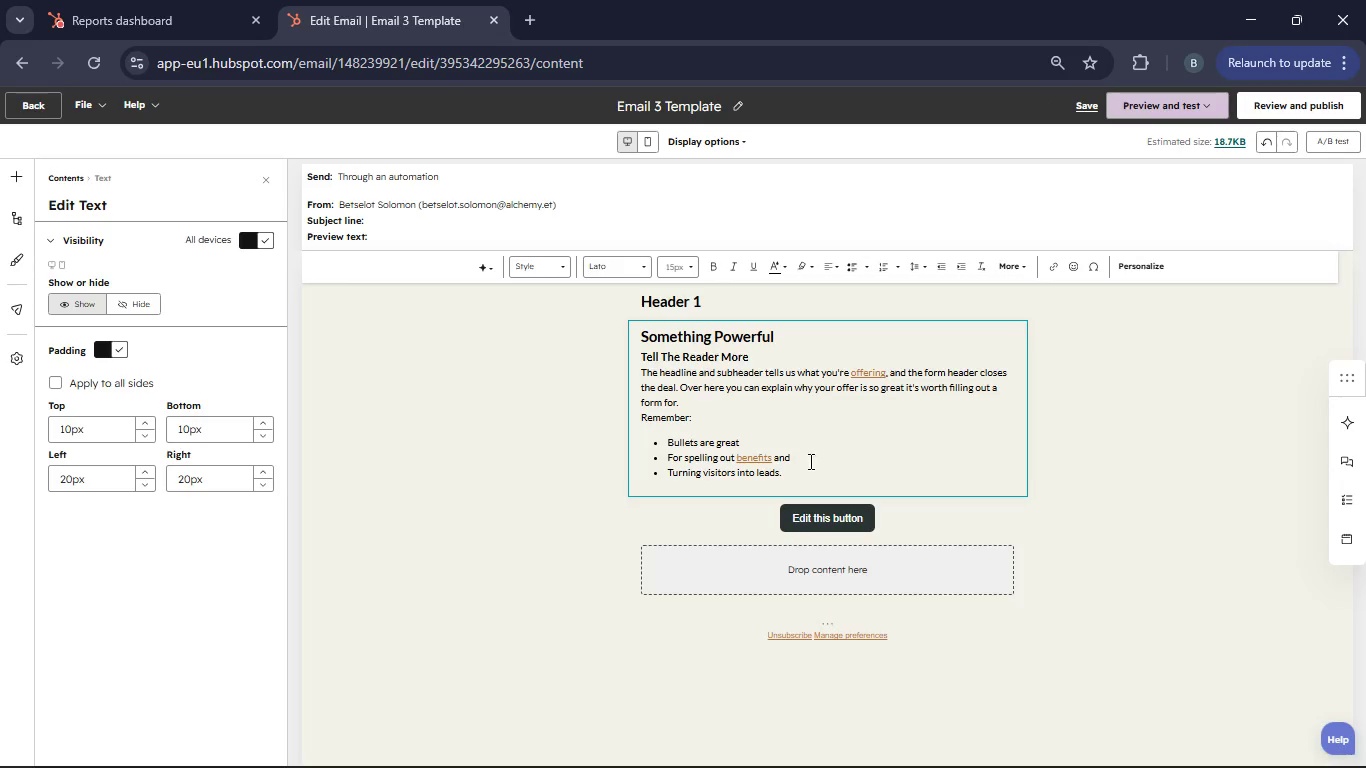 
left_click_drag(start_coordinate=[802, 475], to_coordinate=[650, 339])
 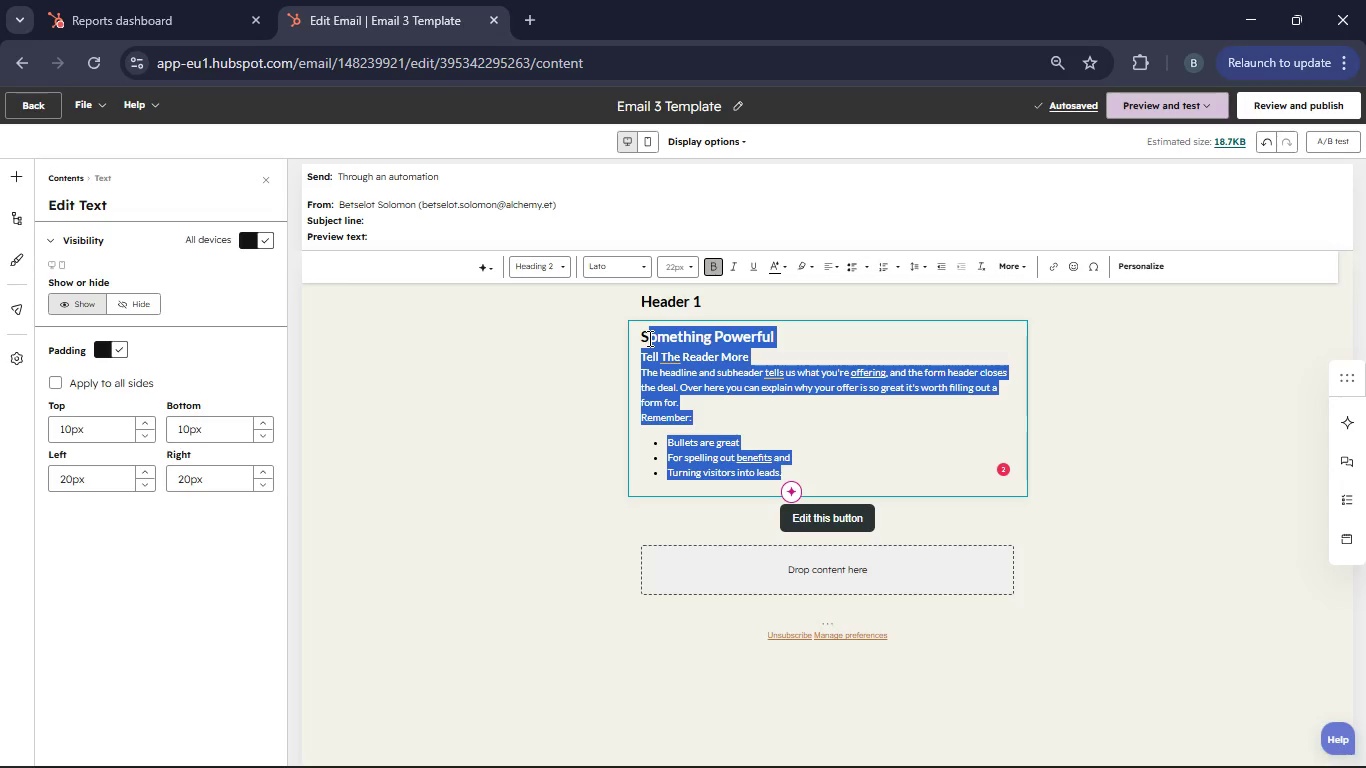 
key(Backspace)
key(Backspace)
type(Body)
 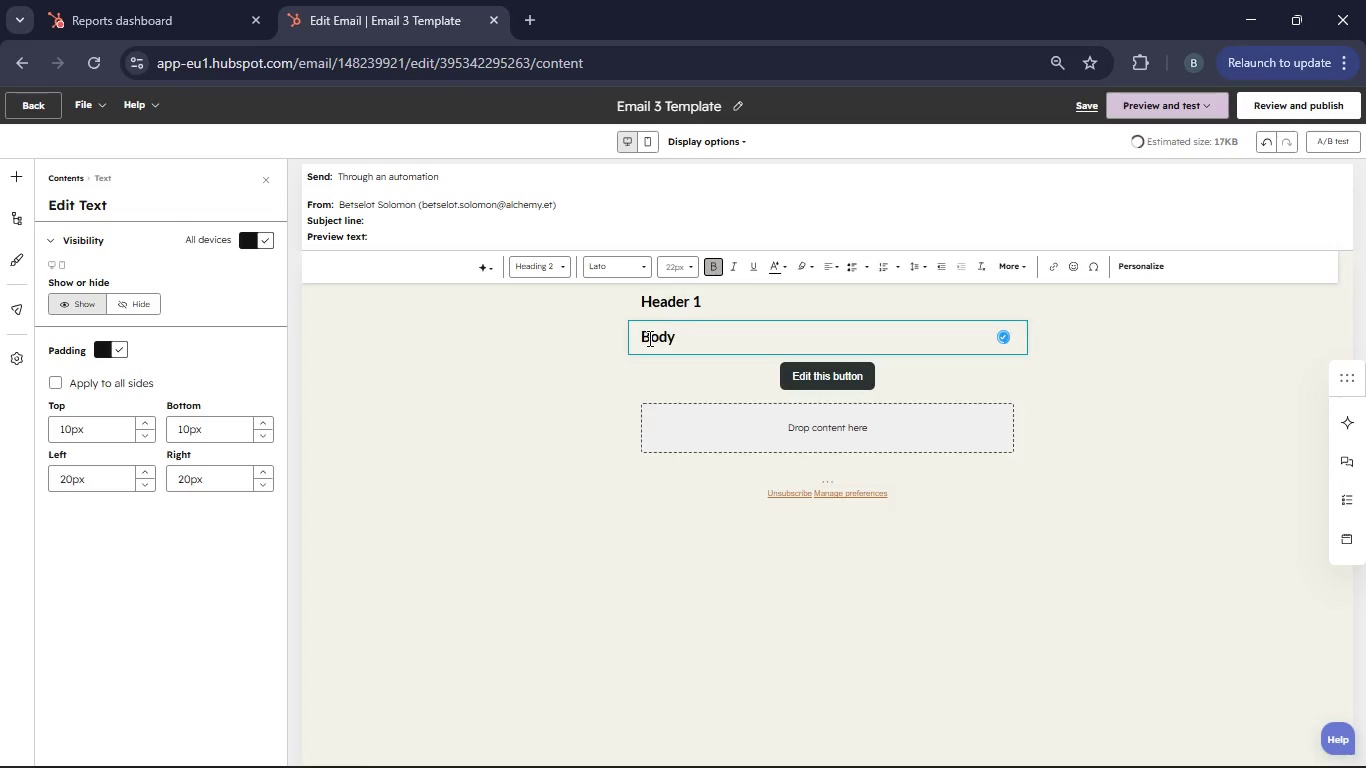 
key(Enter)
 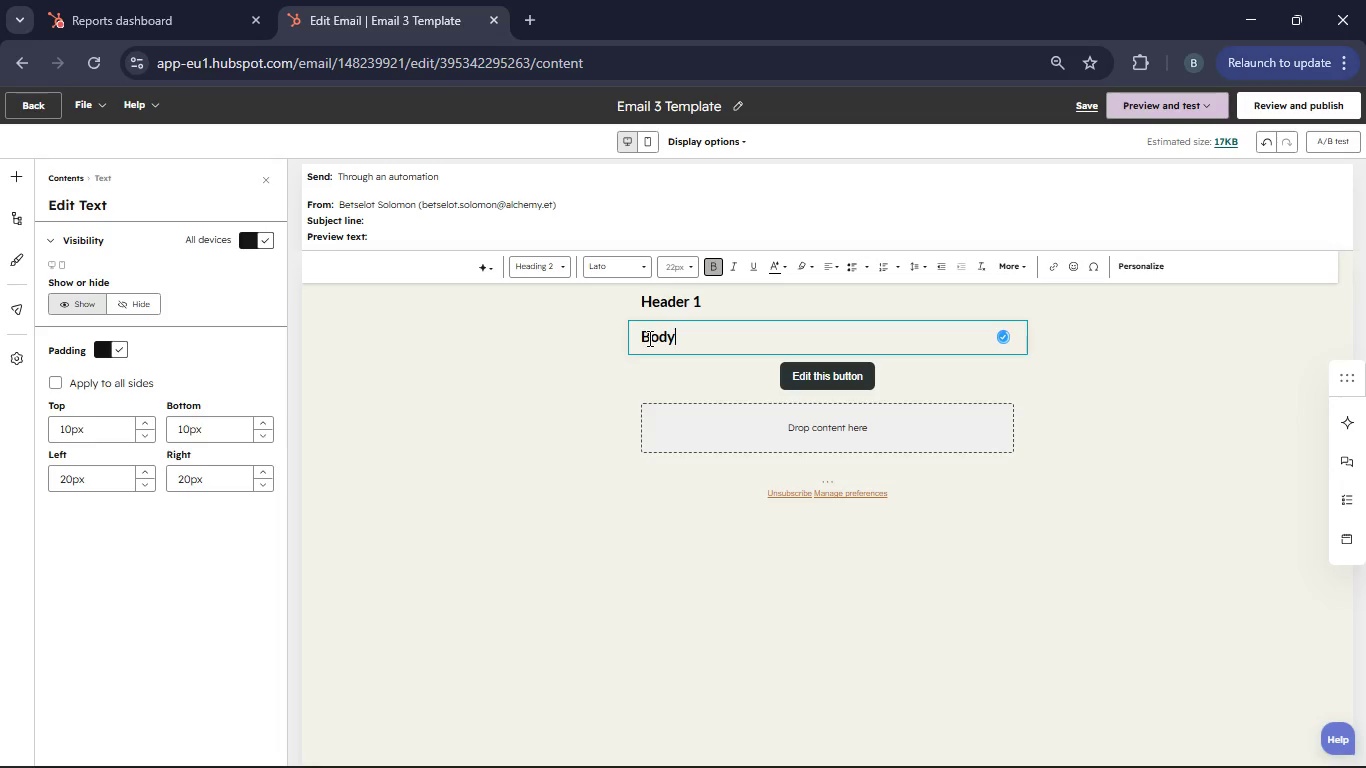 
key(Enter)
 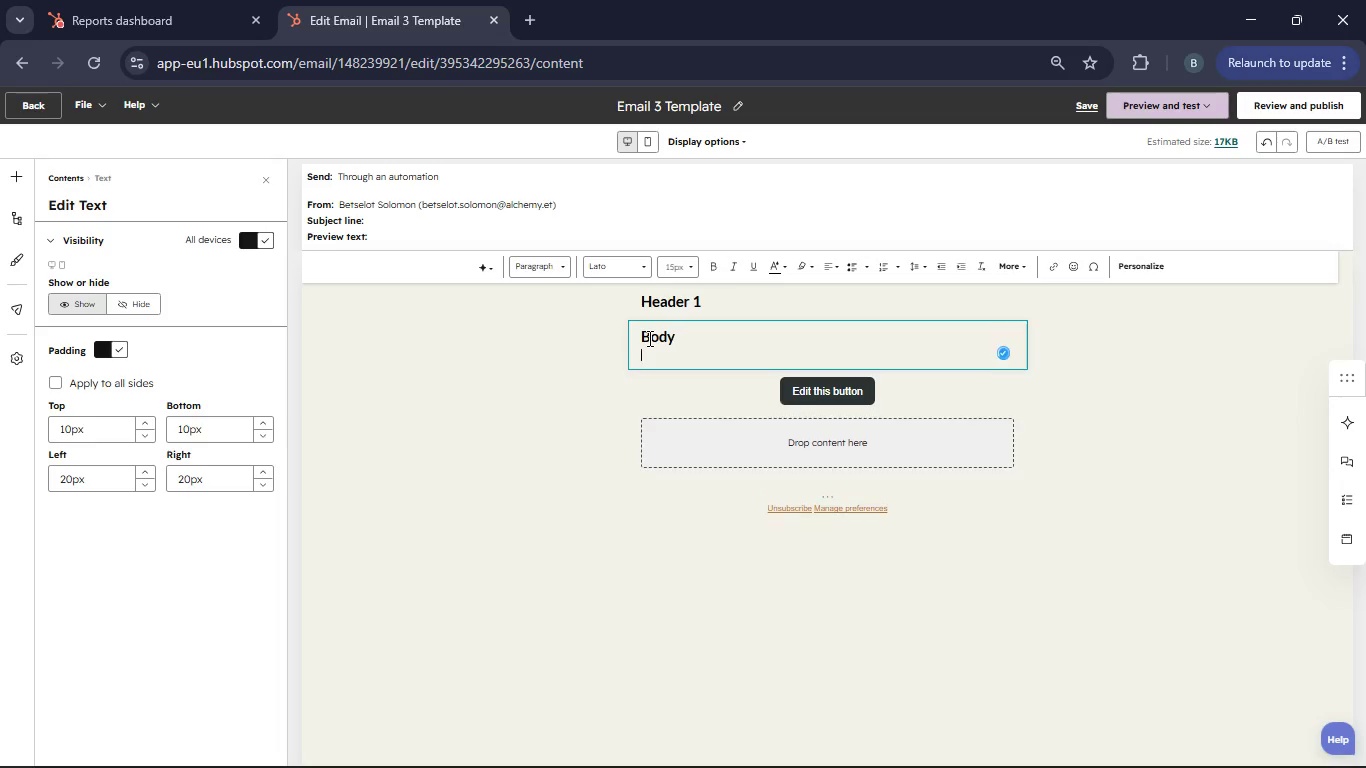 
key(Enter)
 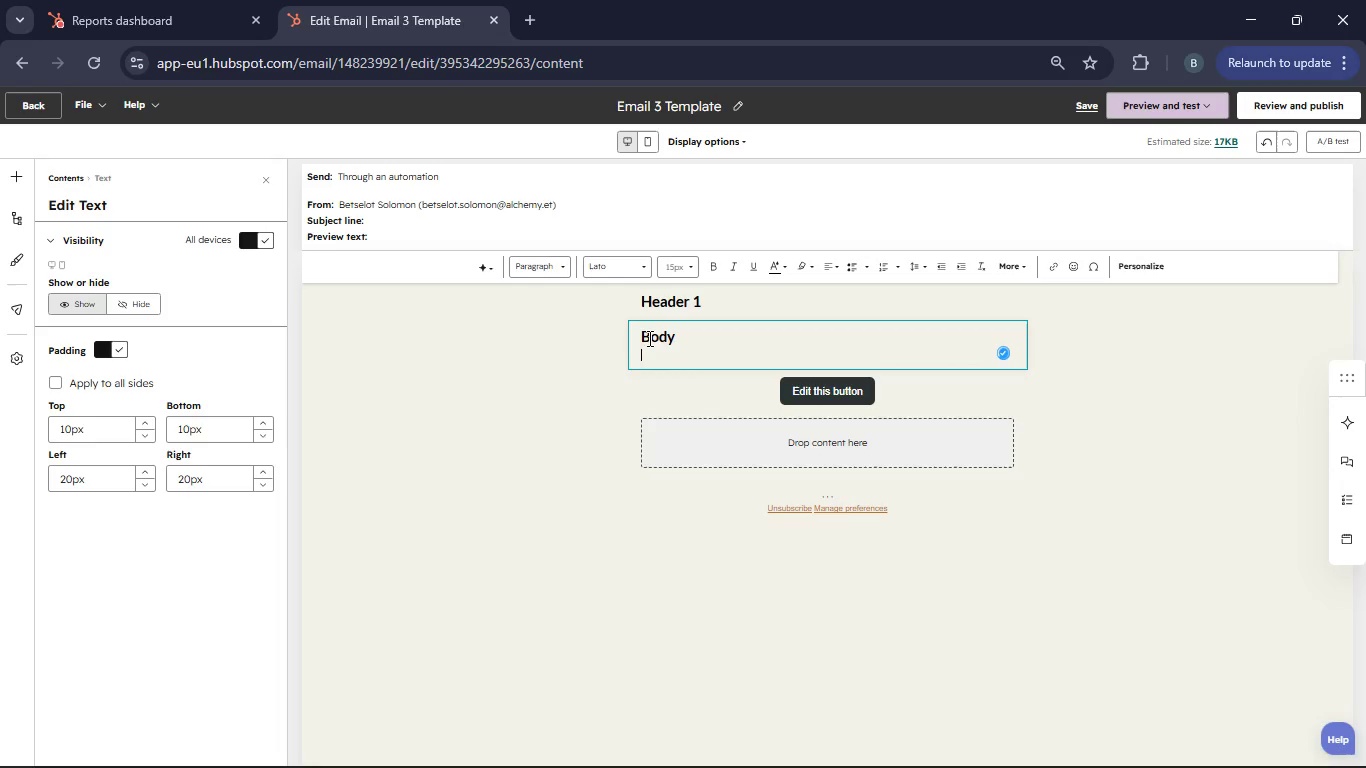 
hold_key(key=Enter, duration=0.31)
 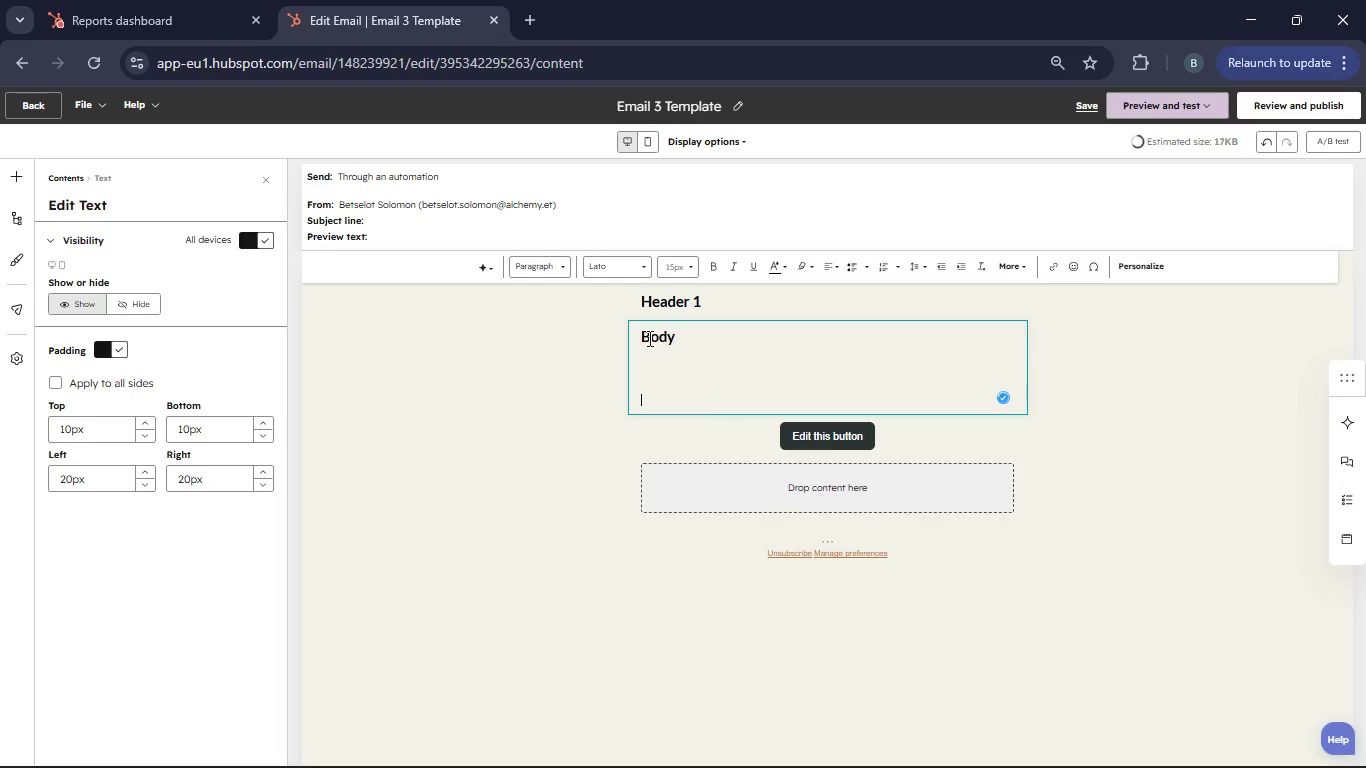 
key(Enter)
 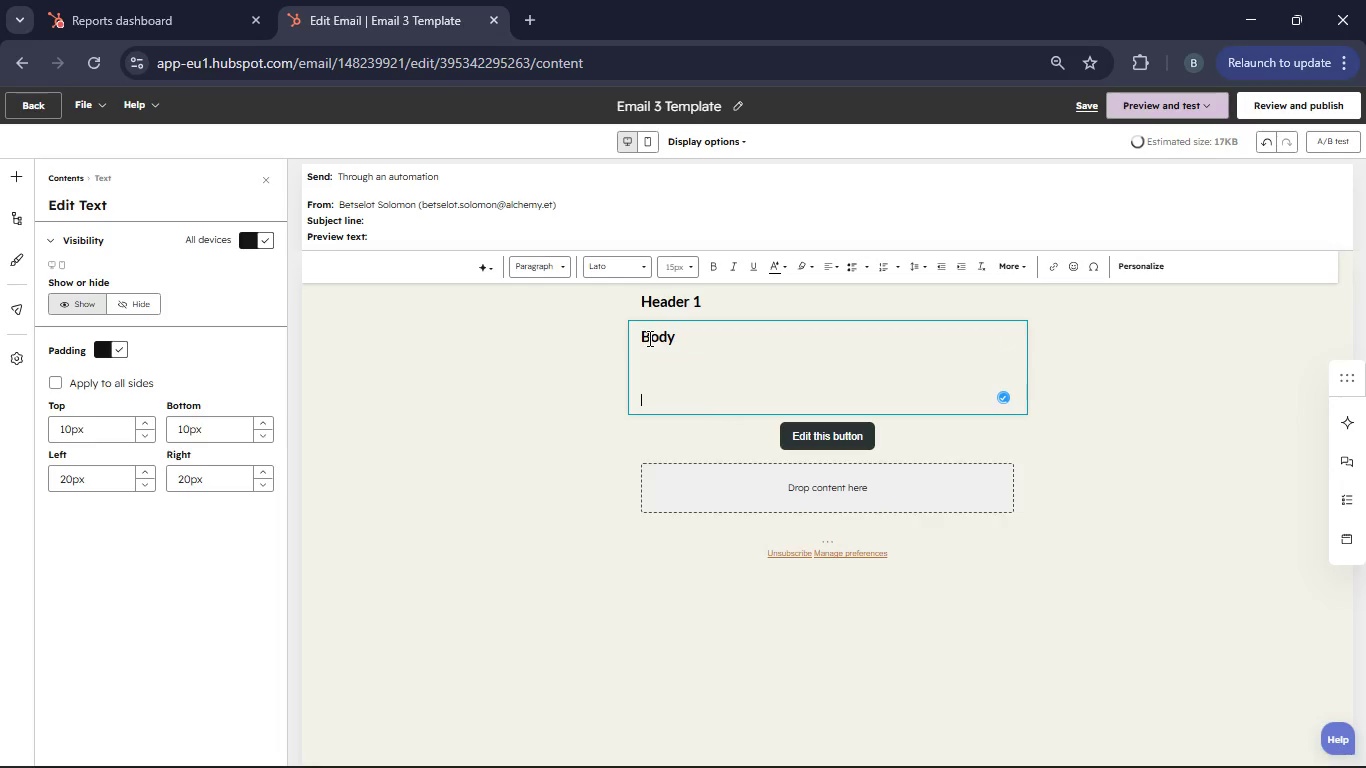 
key(Enter)
 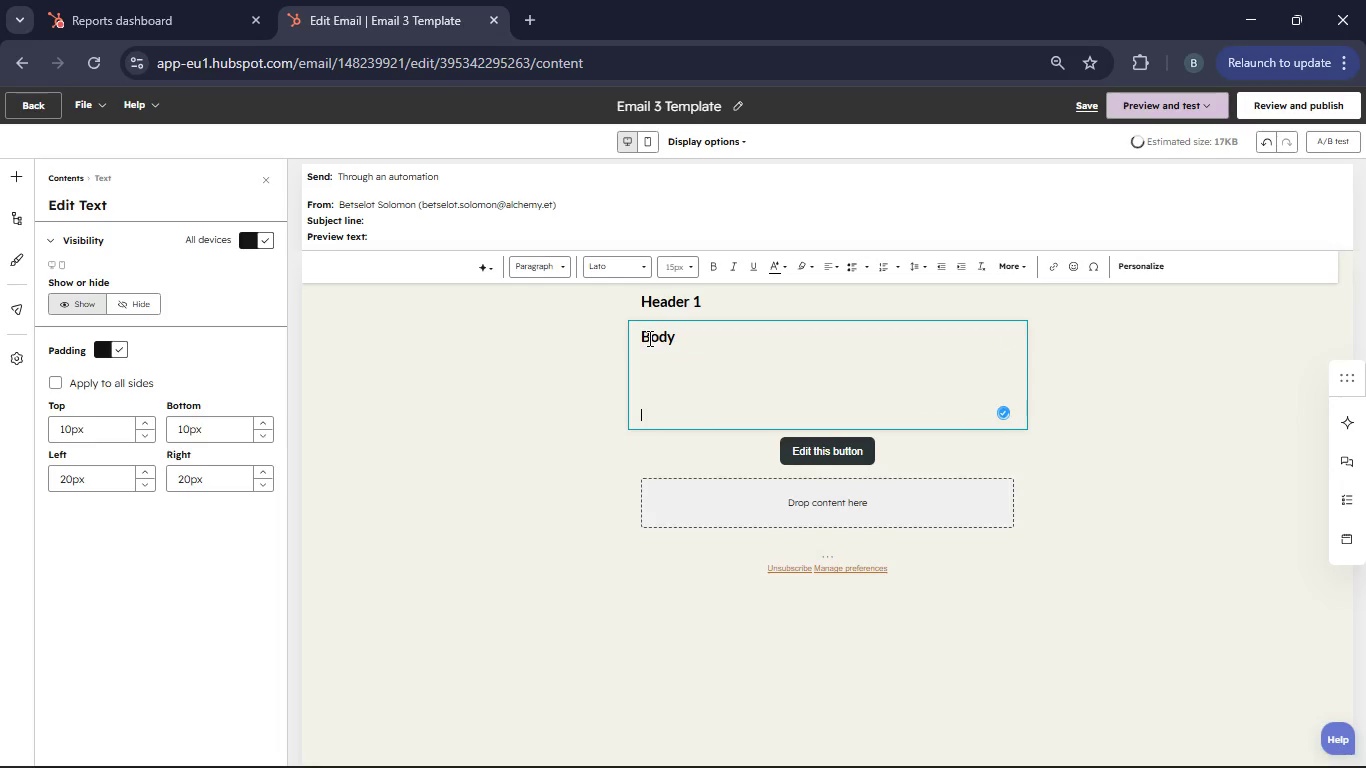 
key(Enter)
 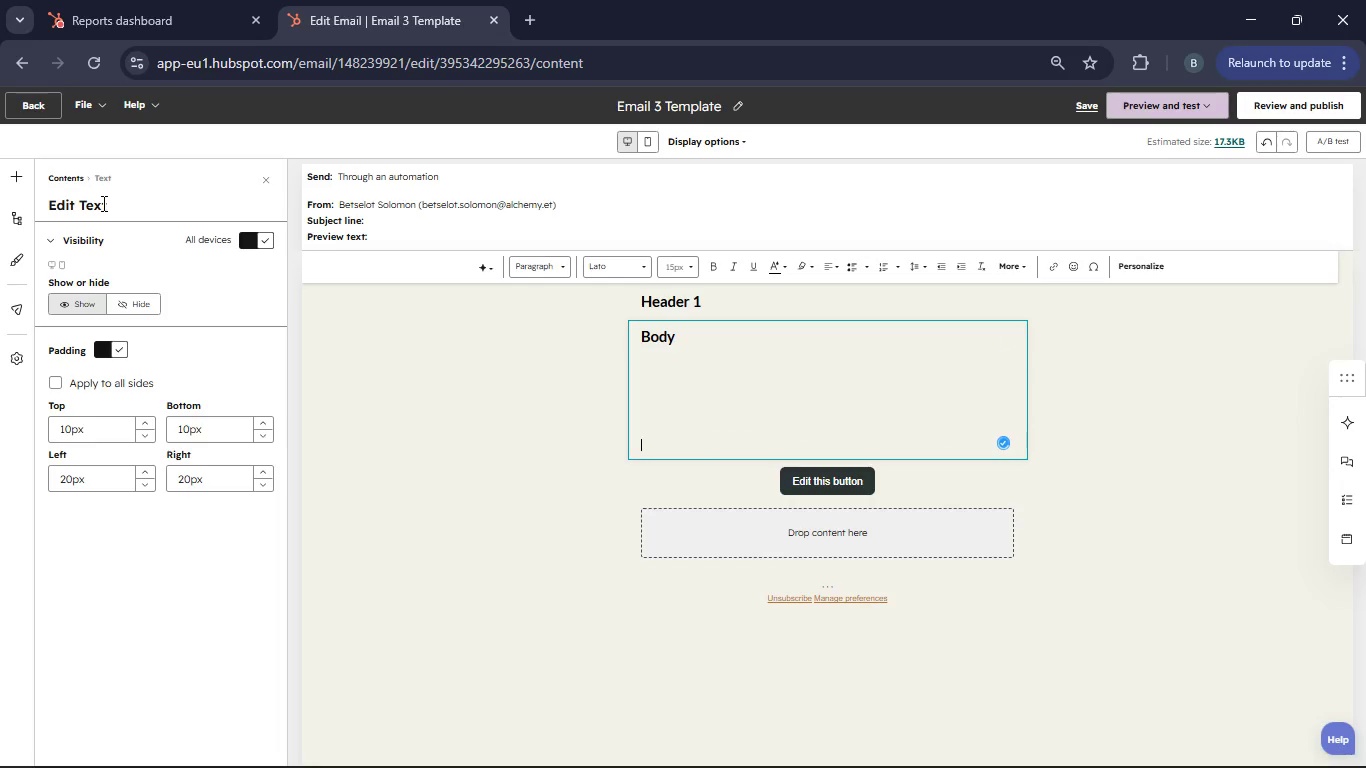 
left_click([22, 172])
 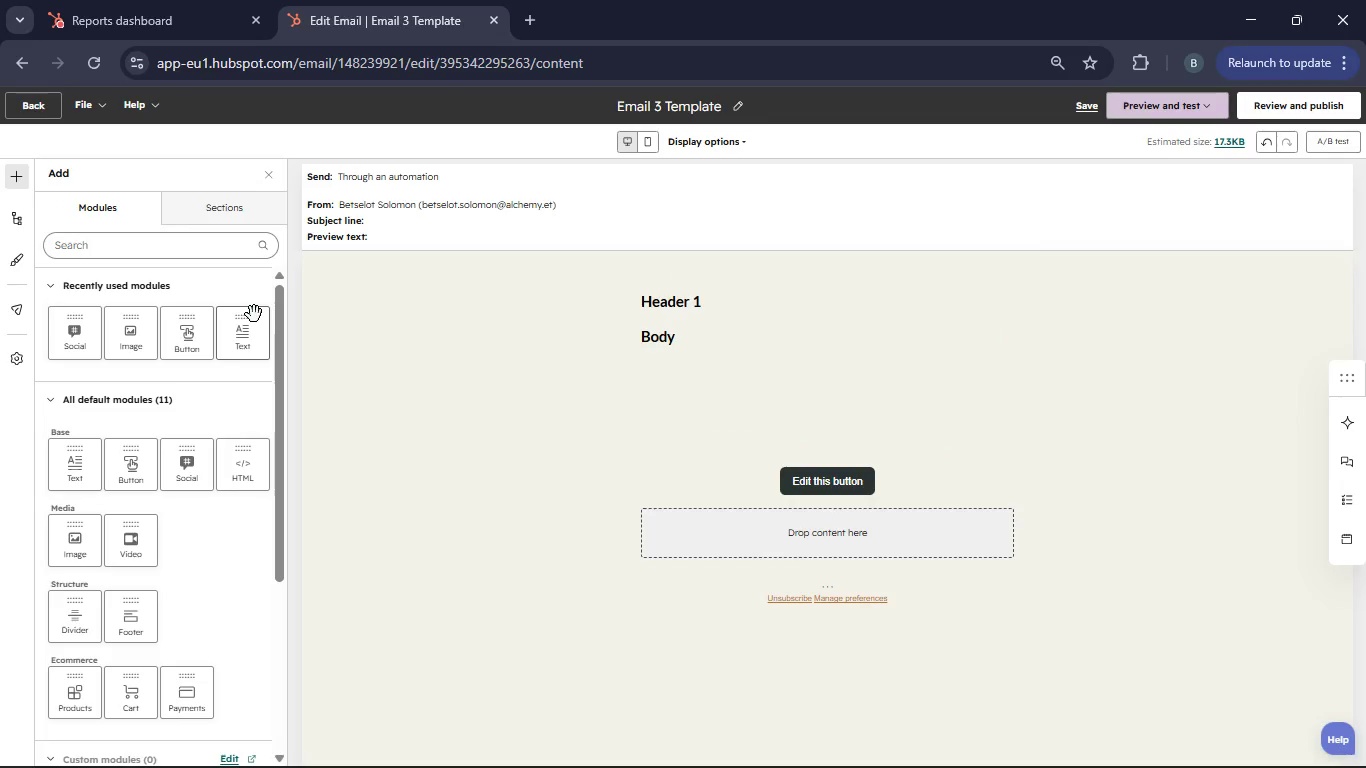 
left_click_drag(start_coordinate=[247, 315], to_coordinate=[783, 516])
 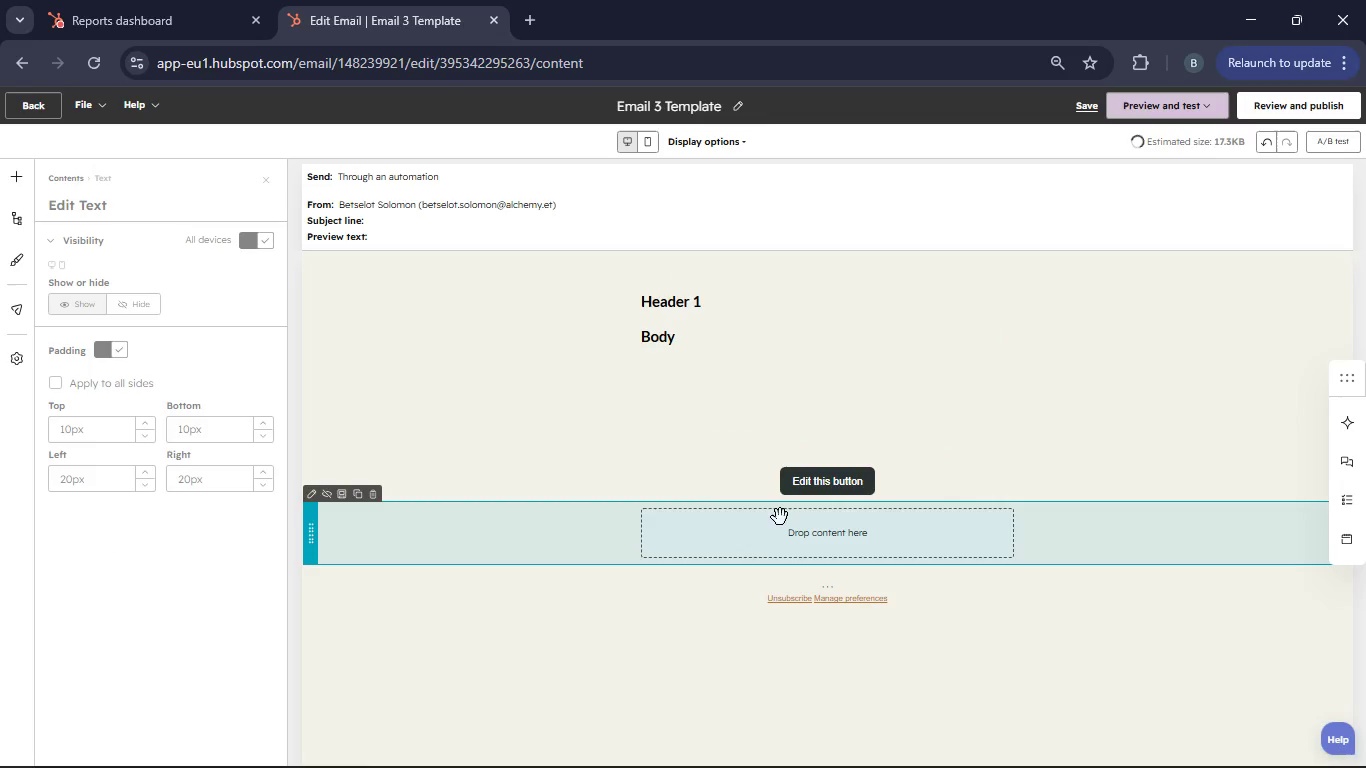 
scroll: coordinate [773, 522], scroll_direction: down, amount: 1.0
 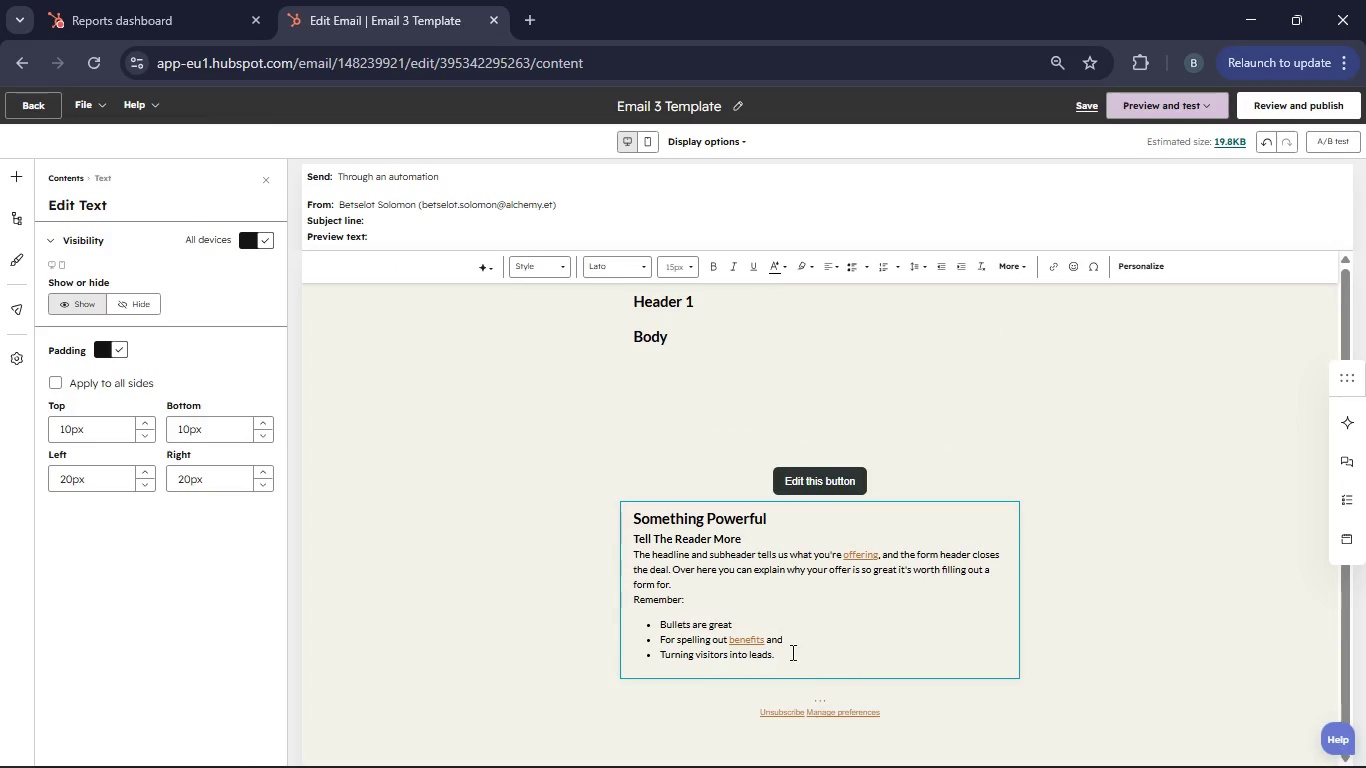 
left_click([790, 656])
 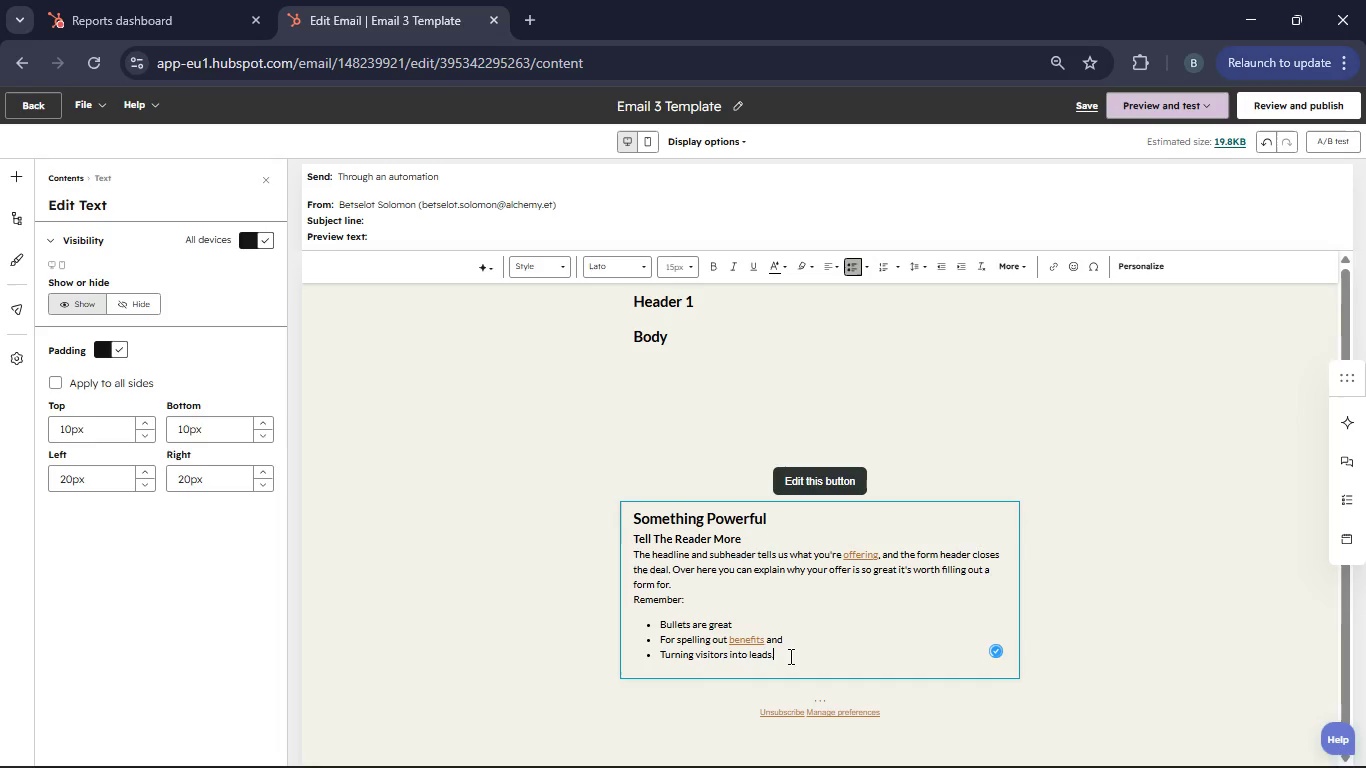 
left_click_drag(start_coordinate=[789, 657], to_coordinate=[645, 513])
 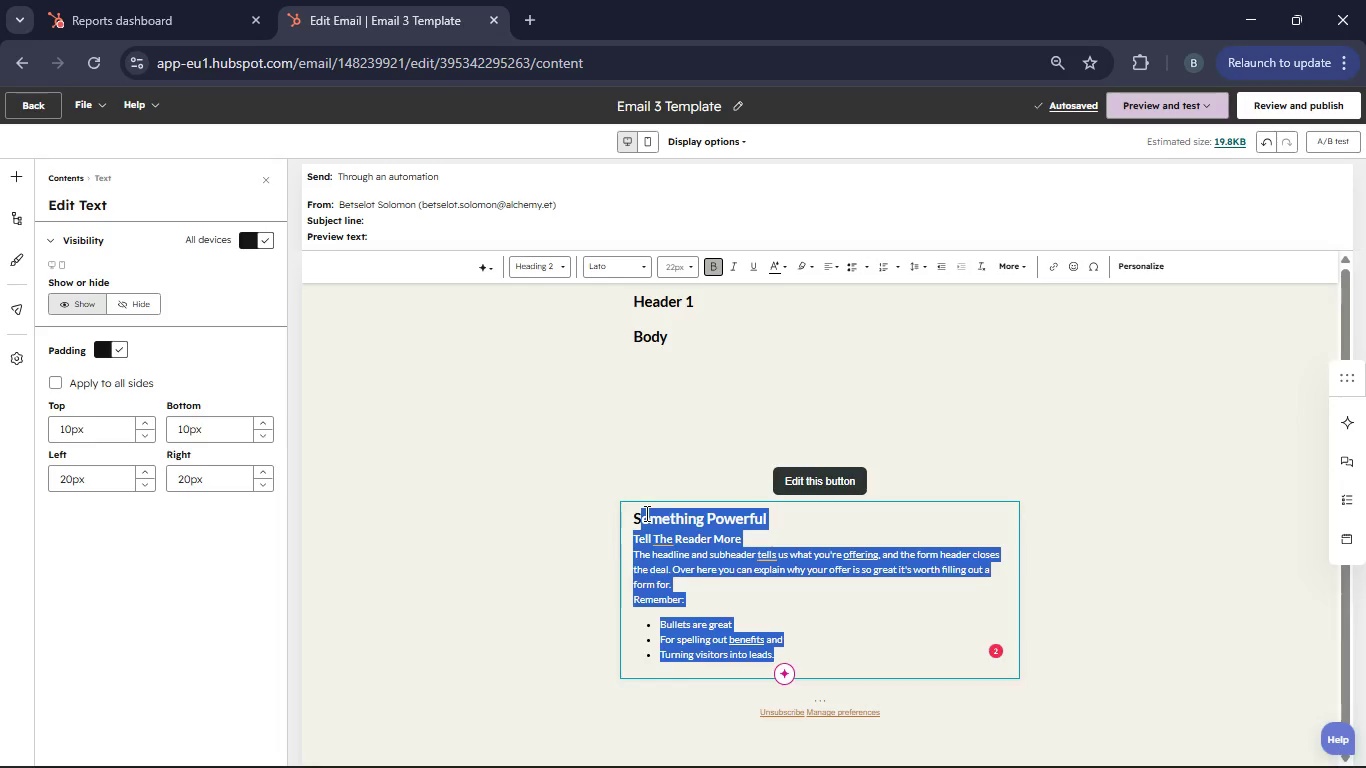 
key(Backspace)
key(Backspace)
type(Footer)
 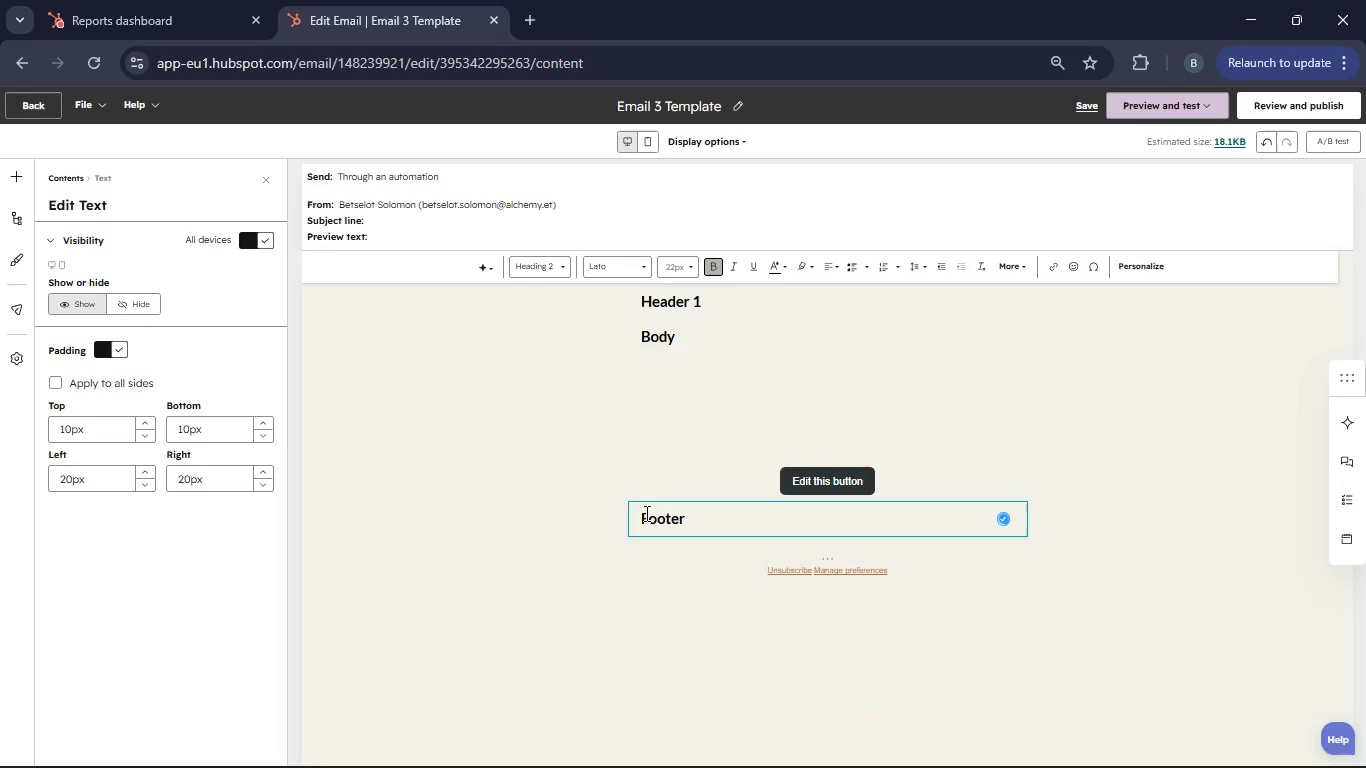 
key(Enter)
 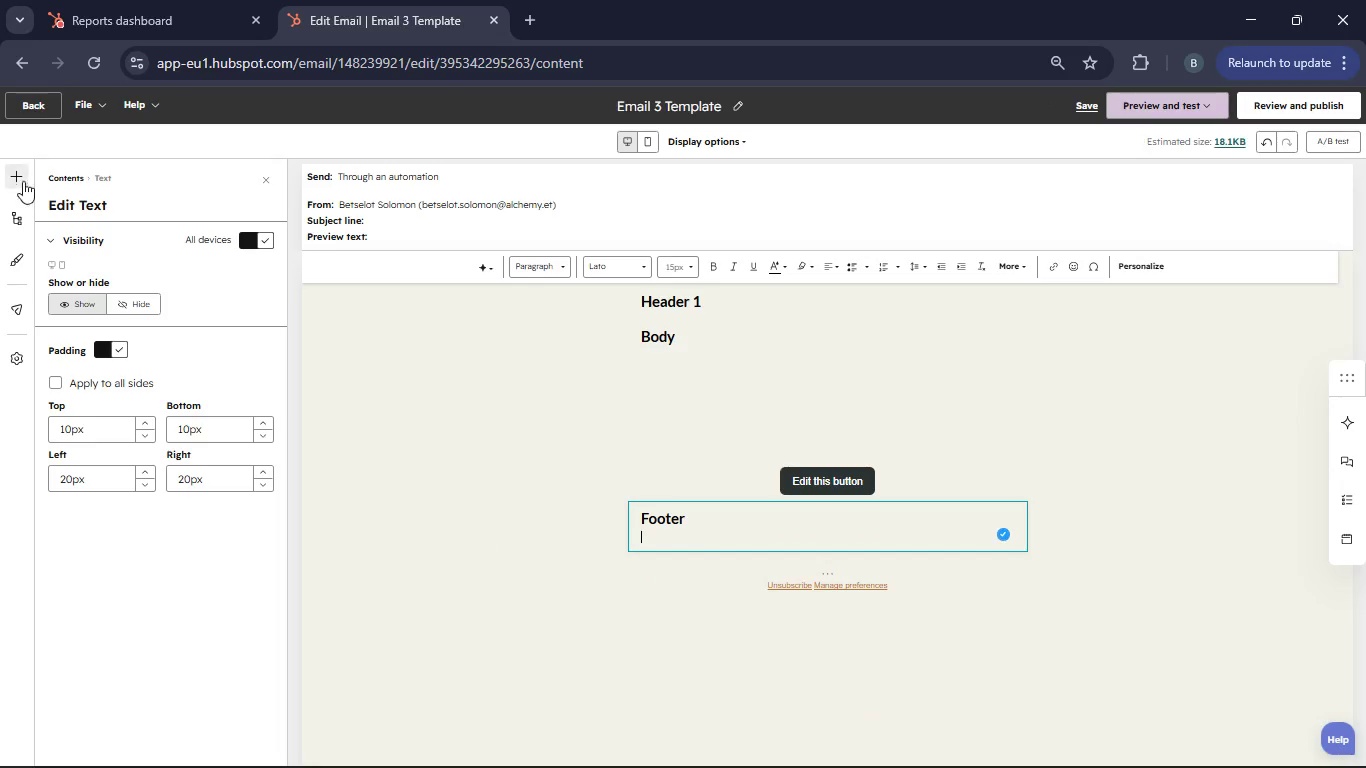 
left_click([16, 179])
 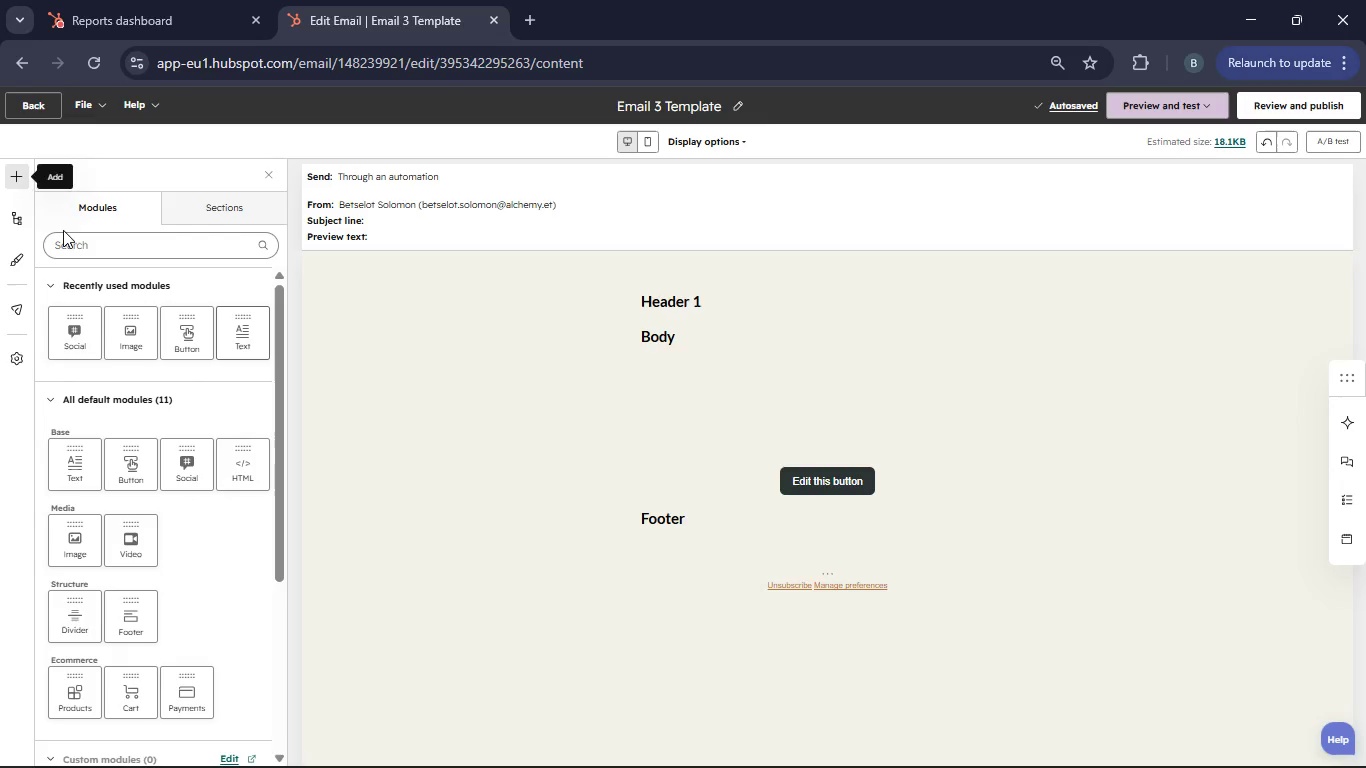 
left_click_drag(start_coordinate=[74, 325], to_coordinate=[787, 548])
 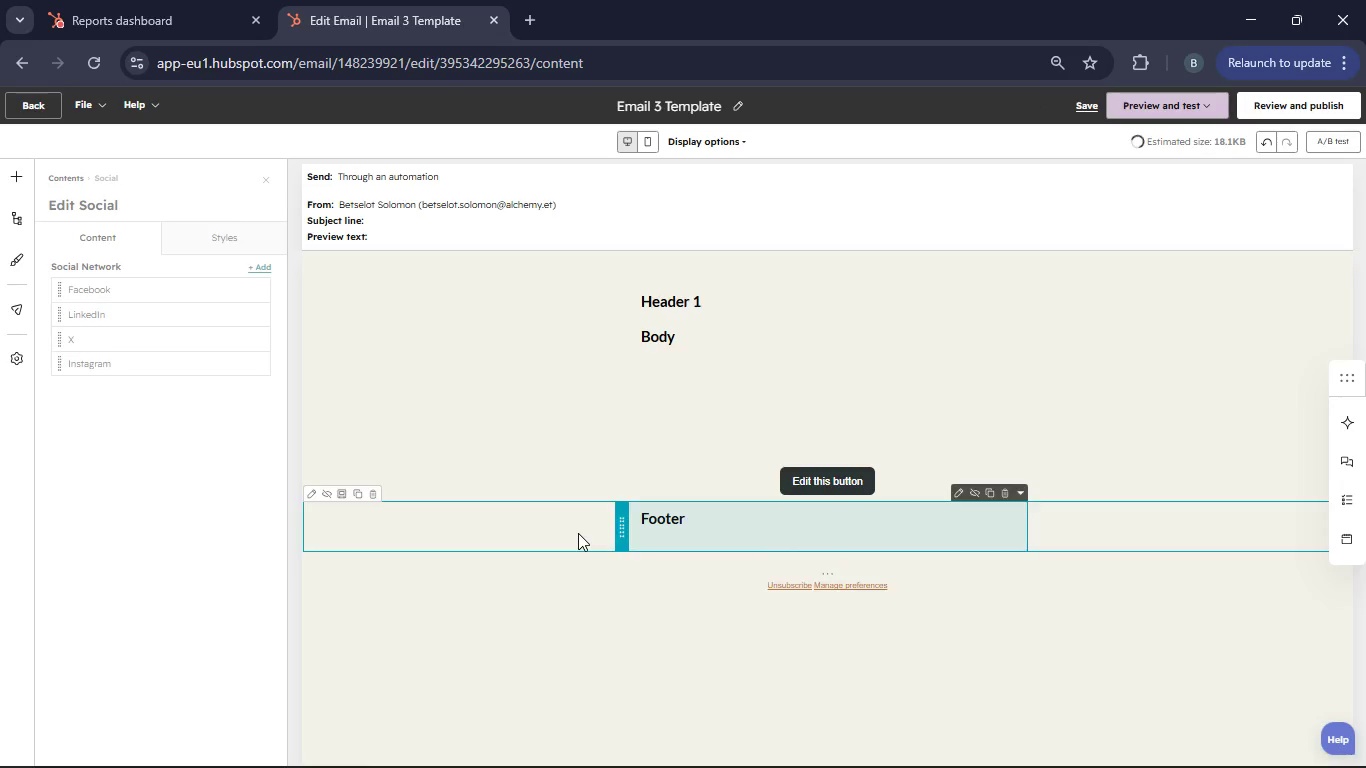 
scroll: coordinate [589, 551], scroll_direction: down, amount: 3.0
 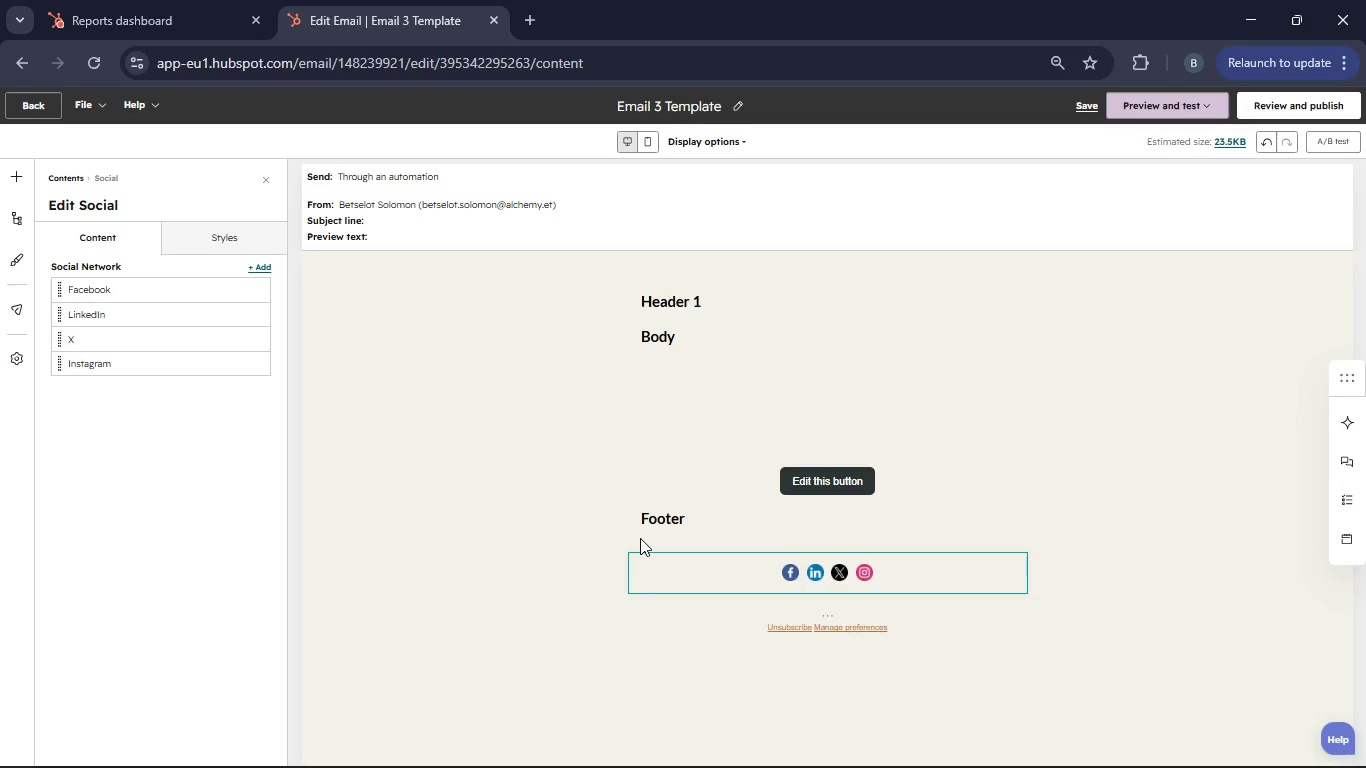 
scroll: coordinate [599, 528], scroll_direction: up, amount: 2.0
 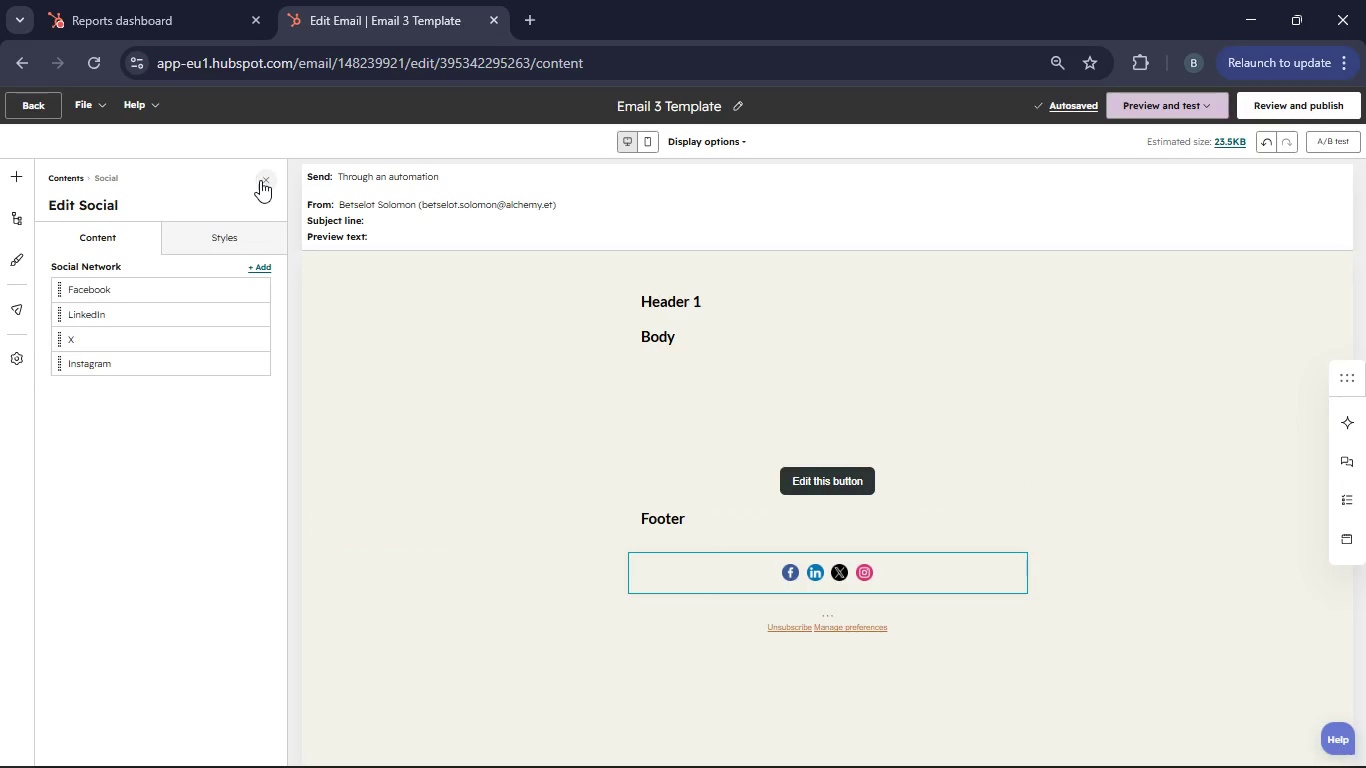 
left_click([264, 176])
 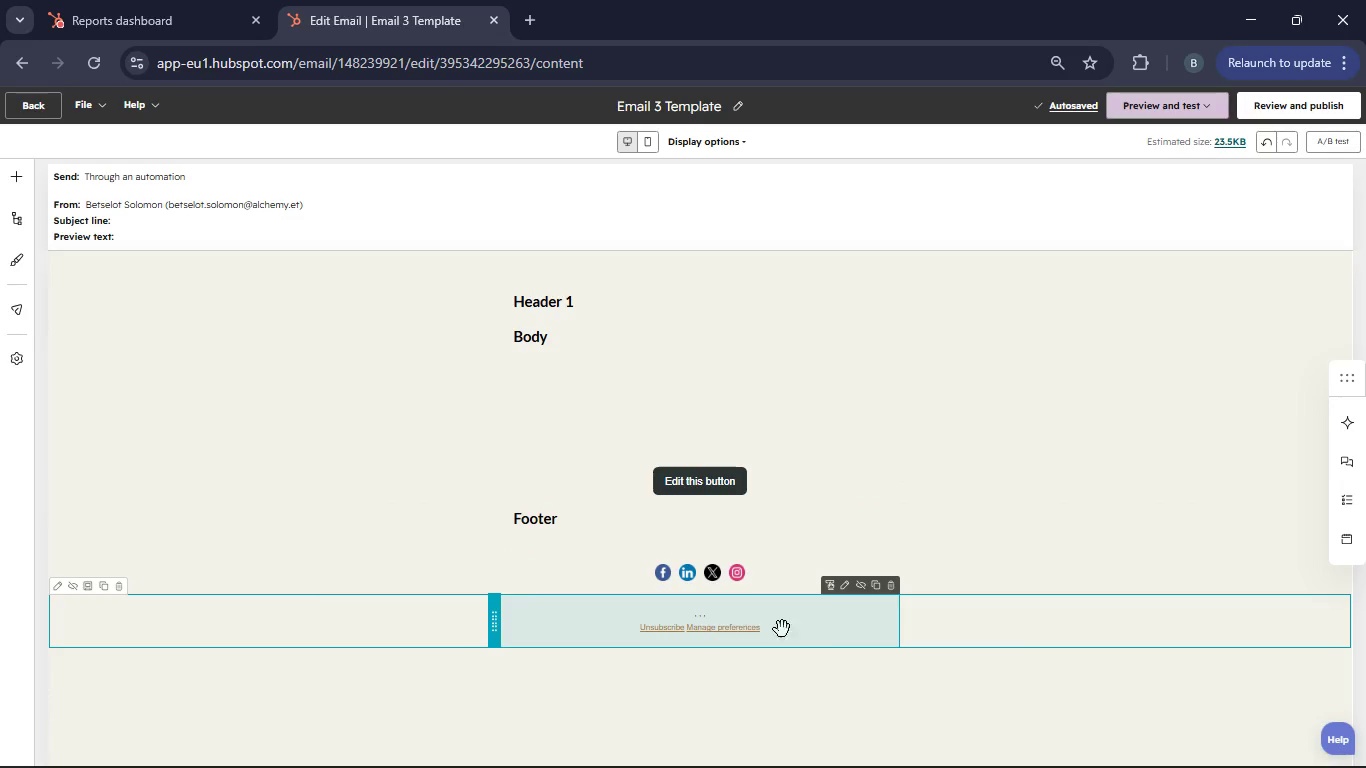 
left_click([844, 587])
 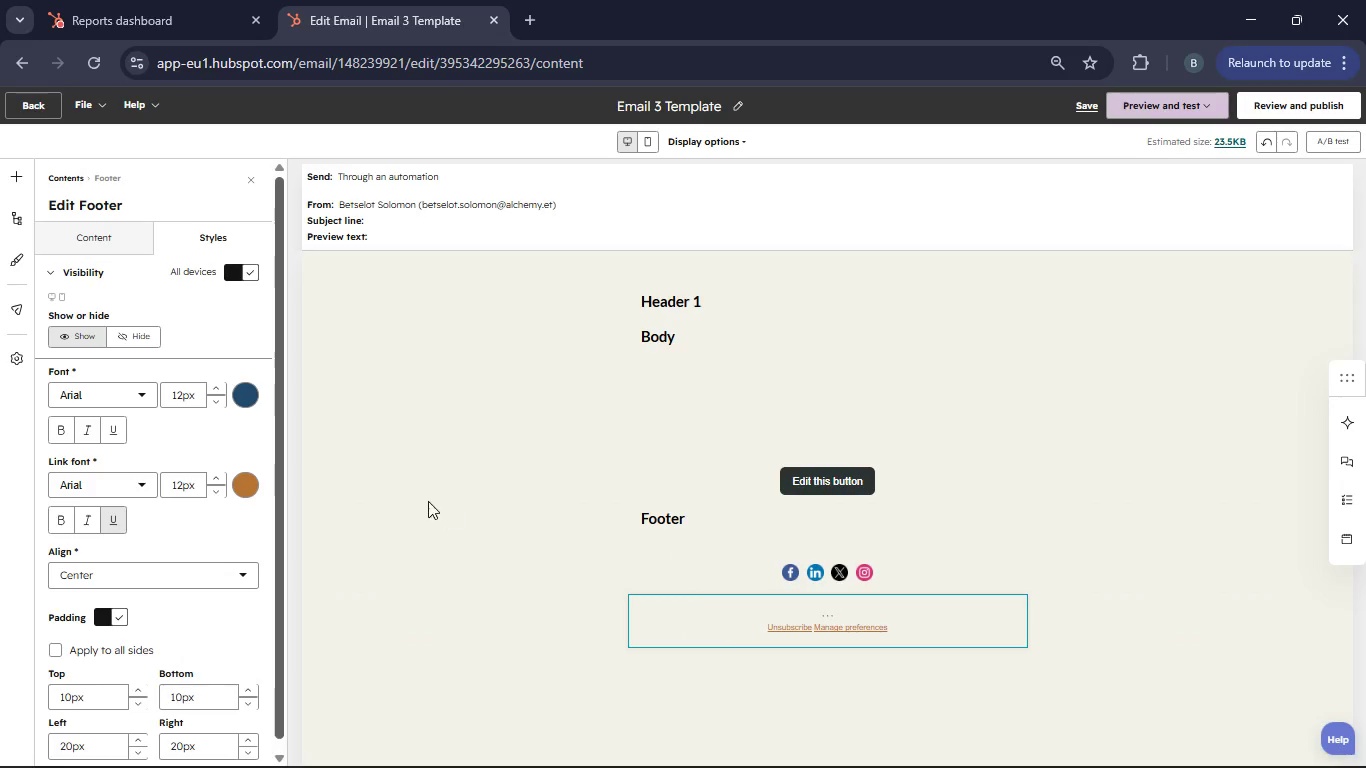 
left_click([136, 391])
 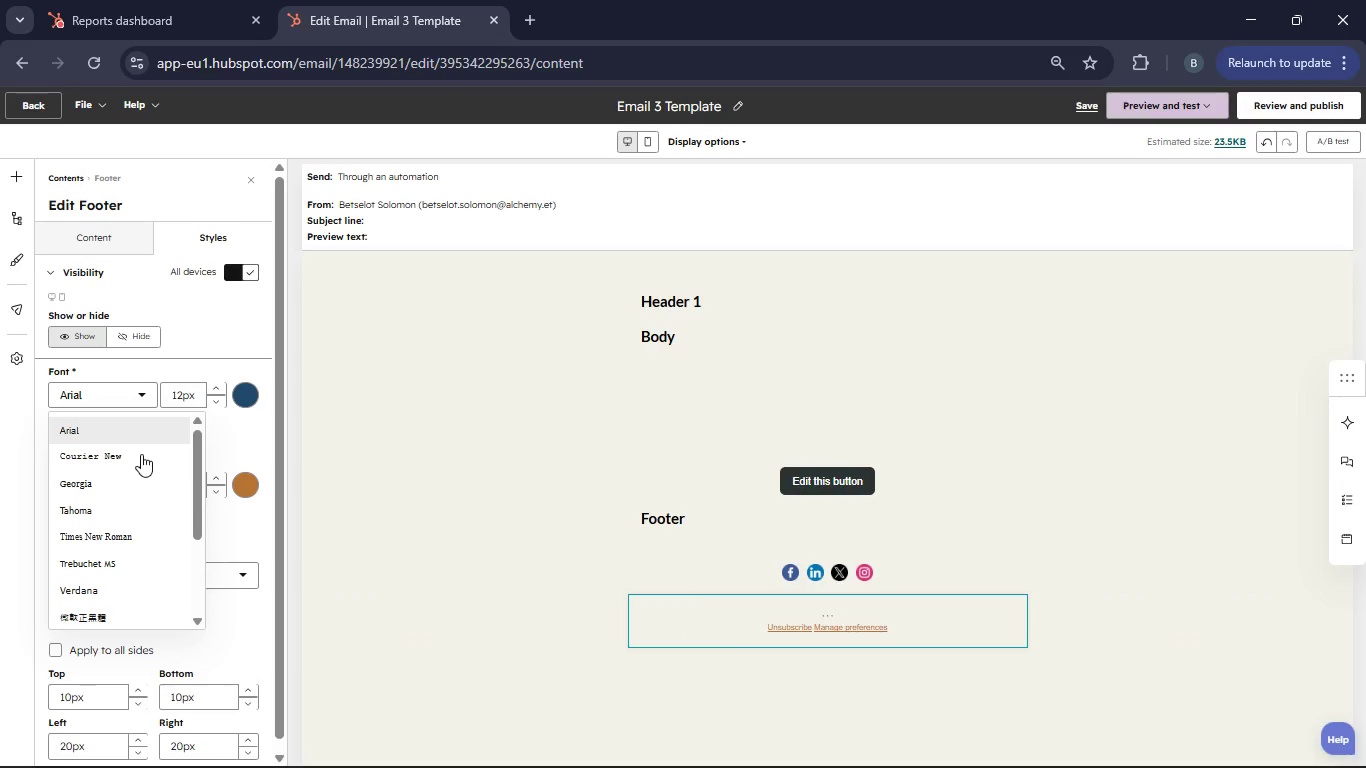 
scroll: coordinate [133, 545], scroll_direction: down, amount: 3.0
 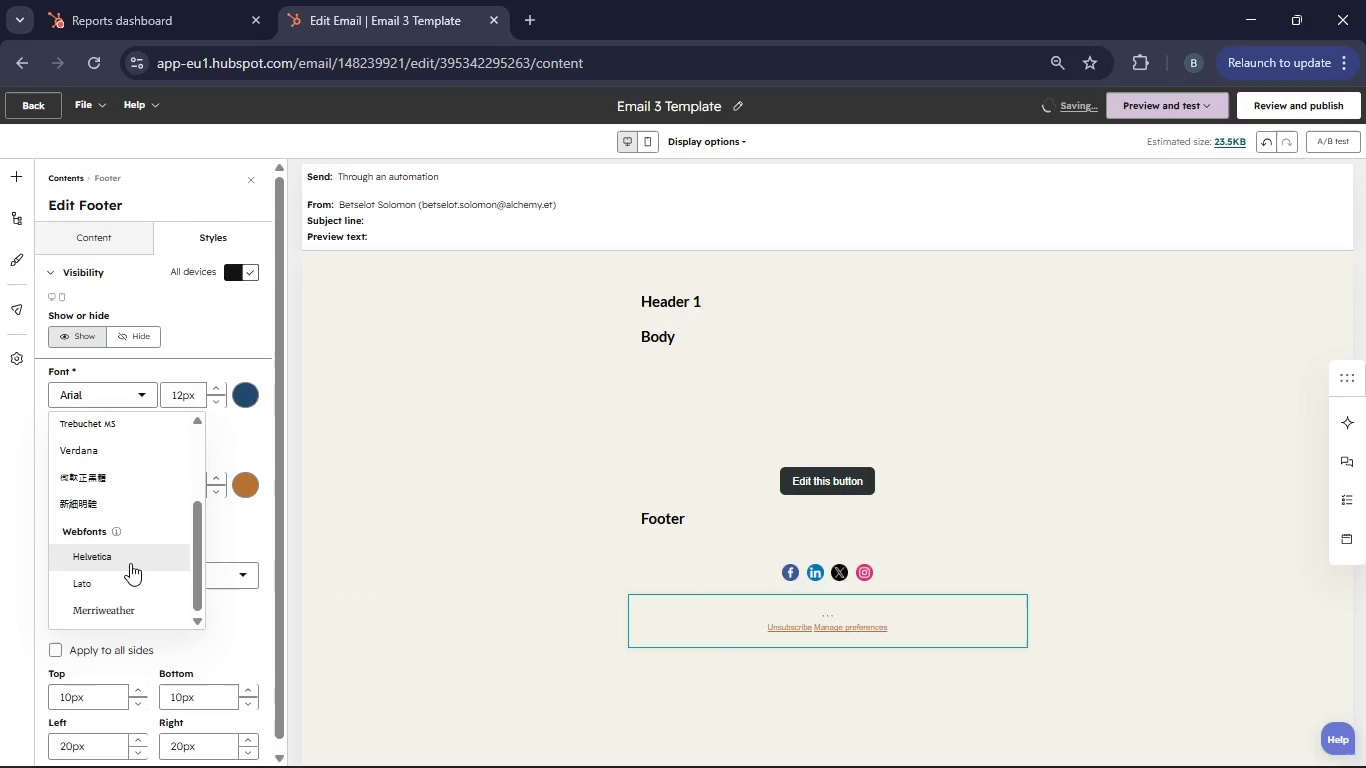 
mouse_move([128, 542])
 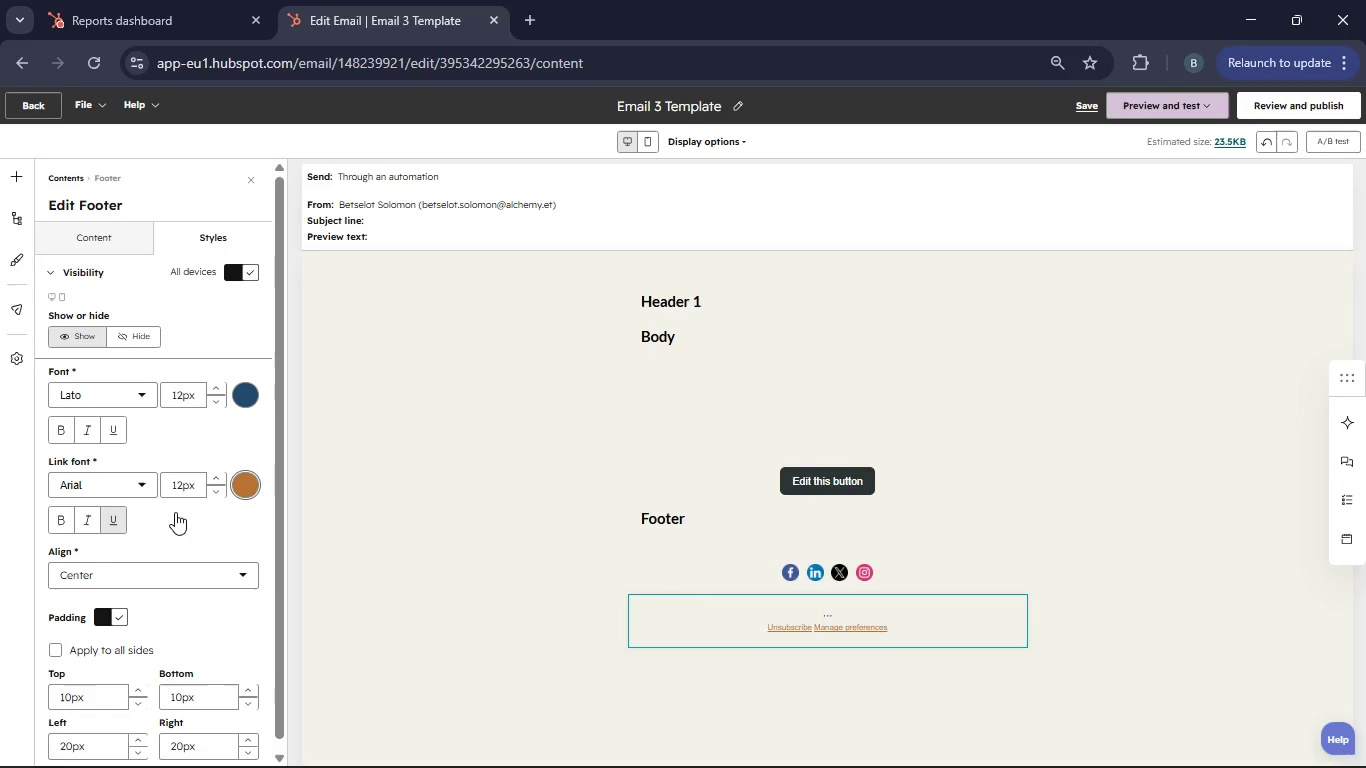 
left_click([242, 390])
 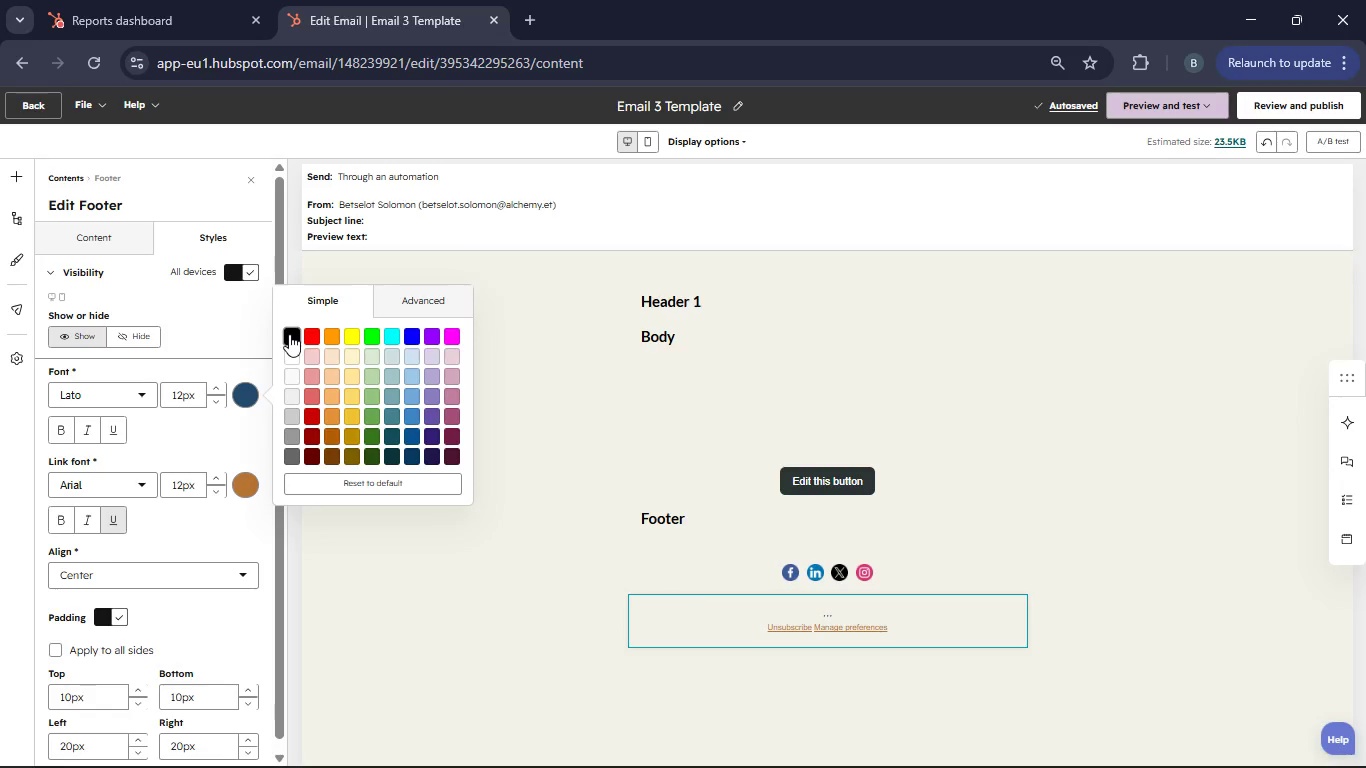 
left_click([289, 334])
 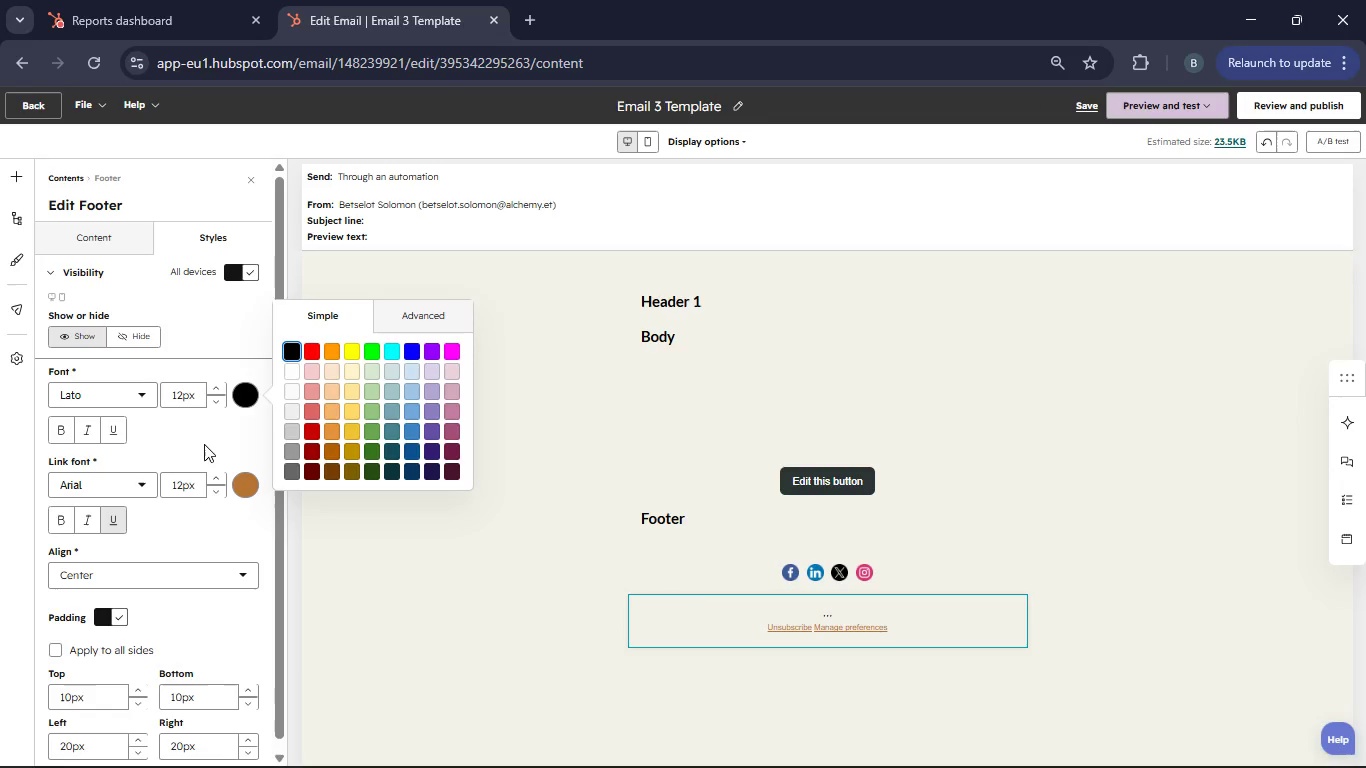 
scroll: coordinate [197, 559], scroll_direction: down, amount: 4.0
 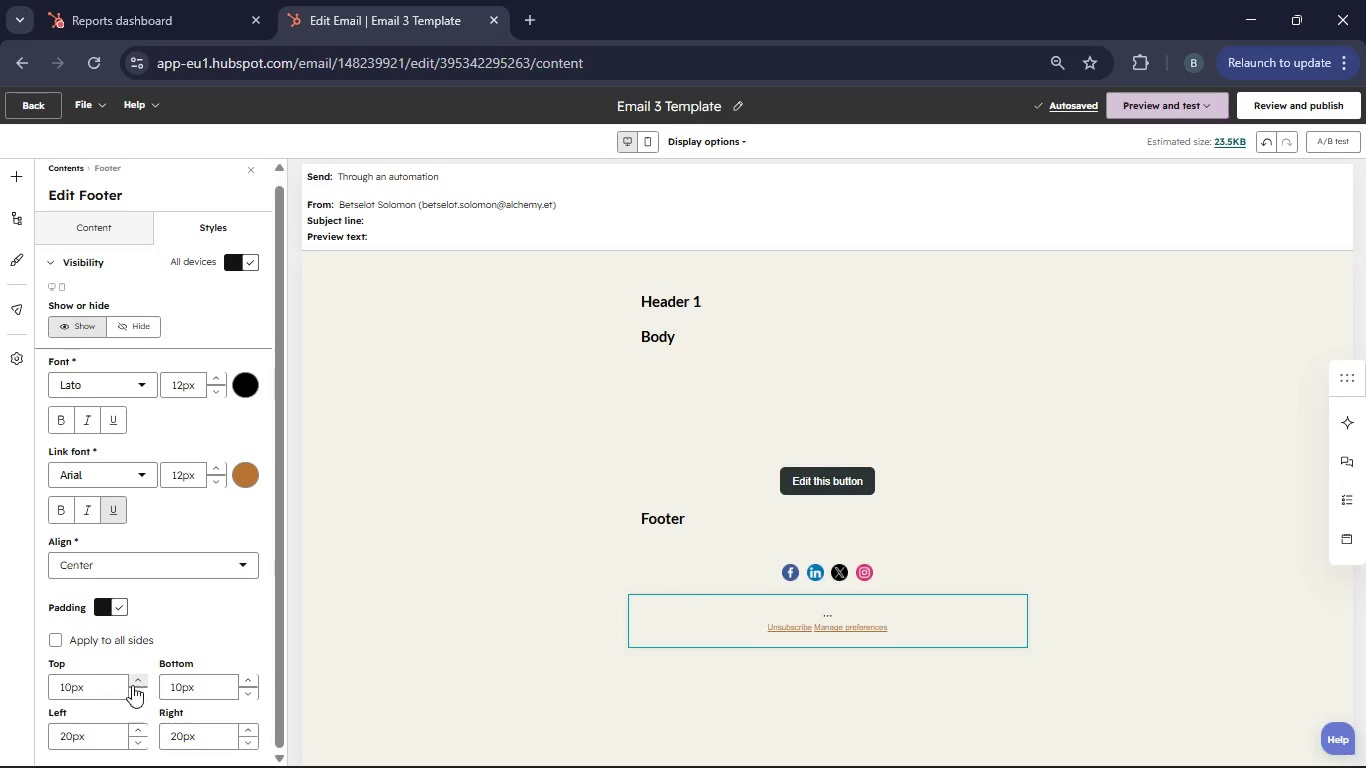 
double_click([135, 691])
 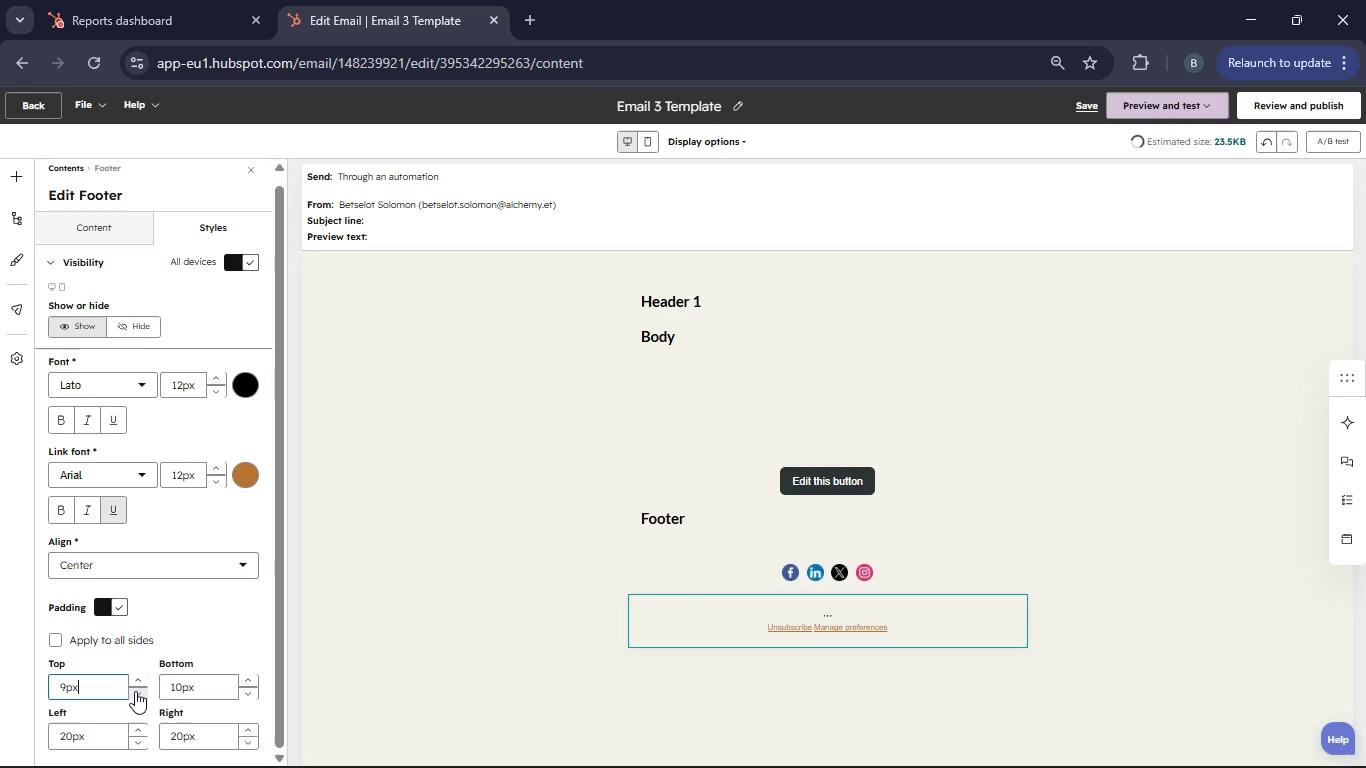 
triple_click([135, 691])
 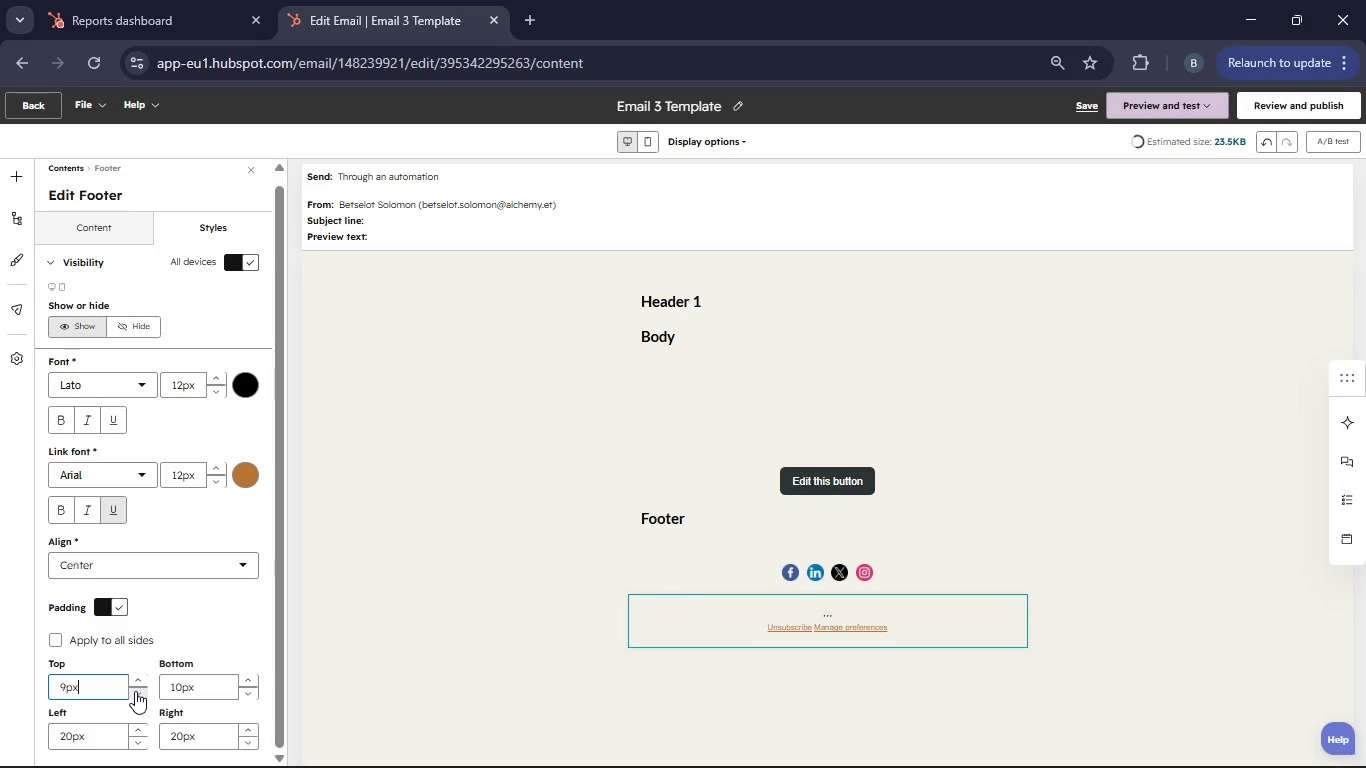 
triple_click([135, 691])
 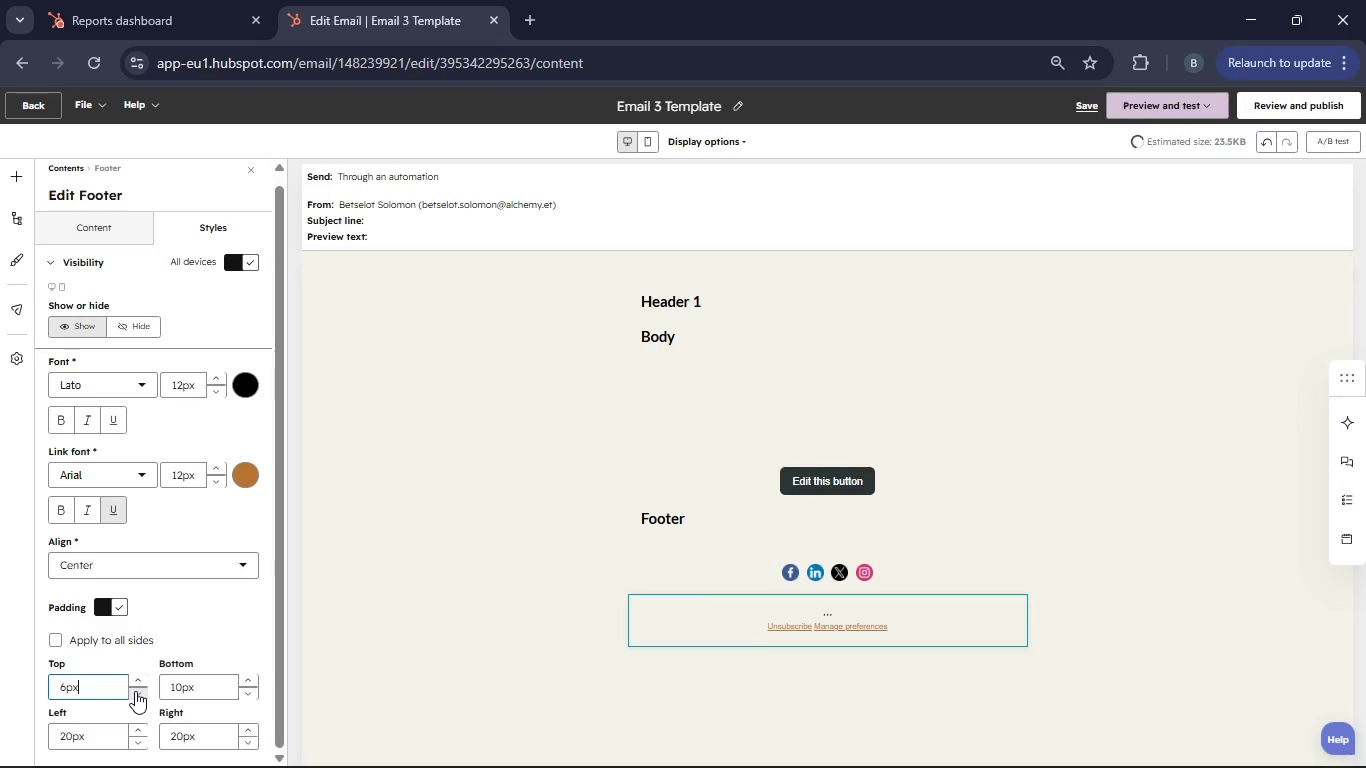 
double_click([135, 691])
 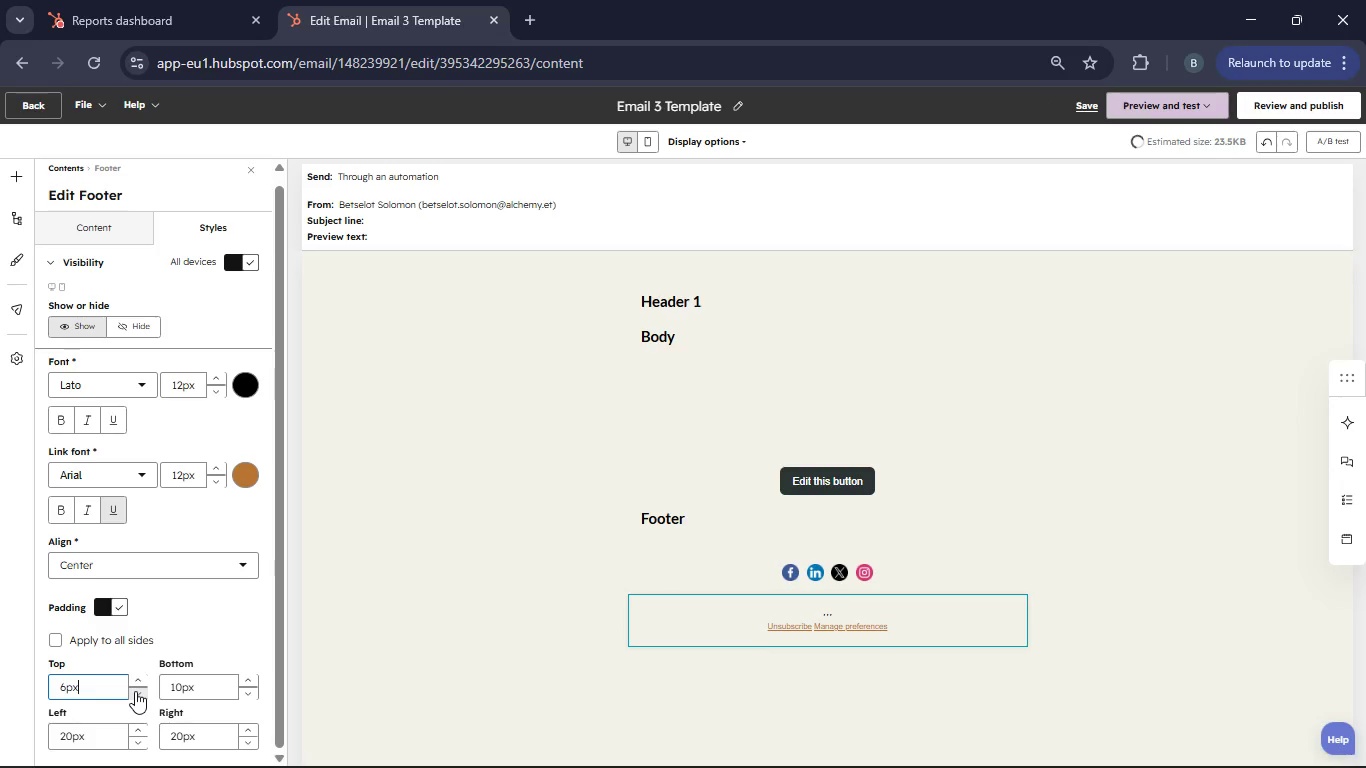 
triple_click([135, 691])
 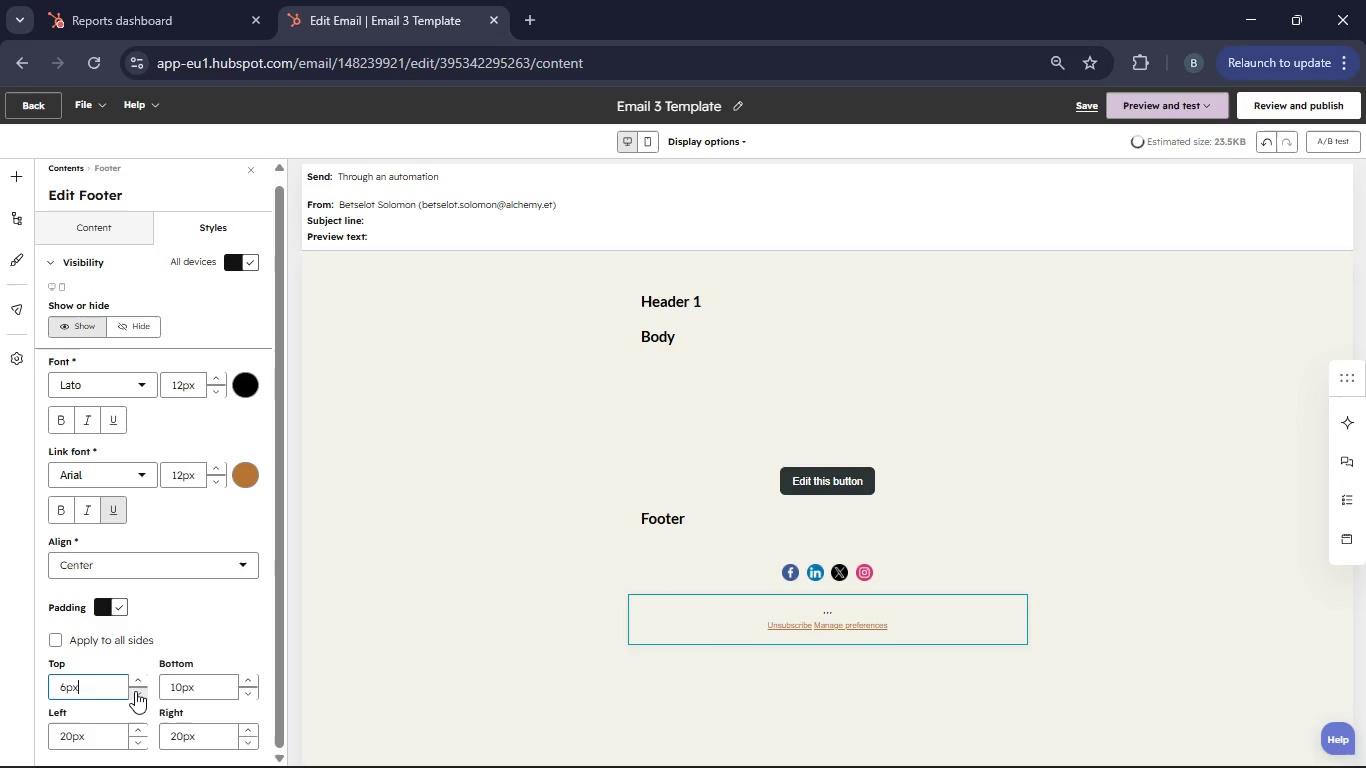 
double_click([135, 691])
 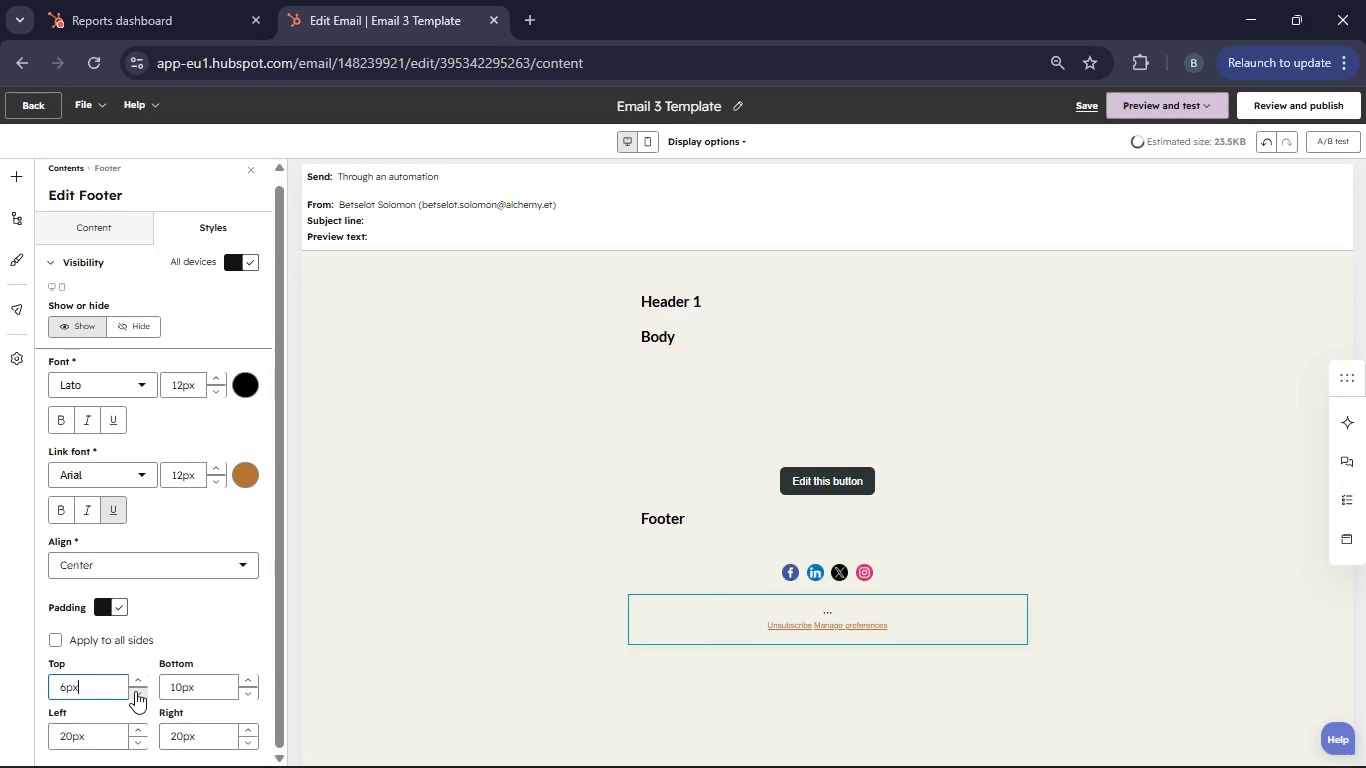 
triple_click([135, 691])
 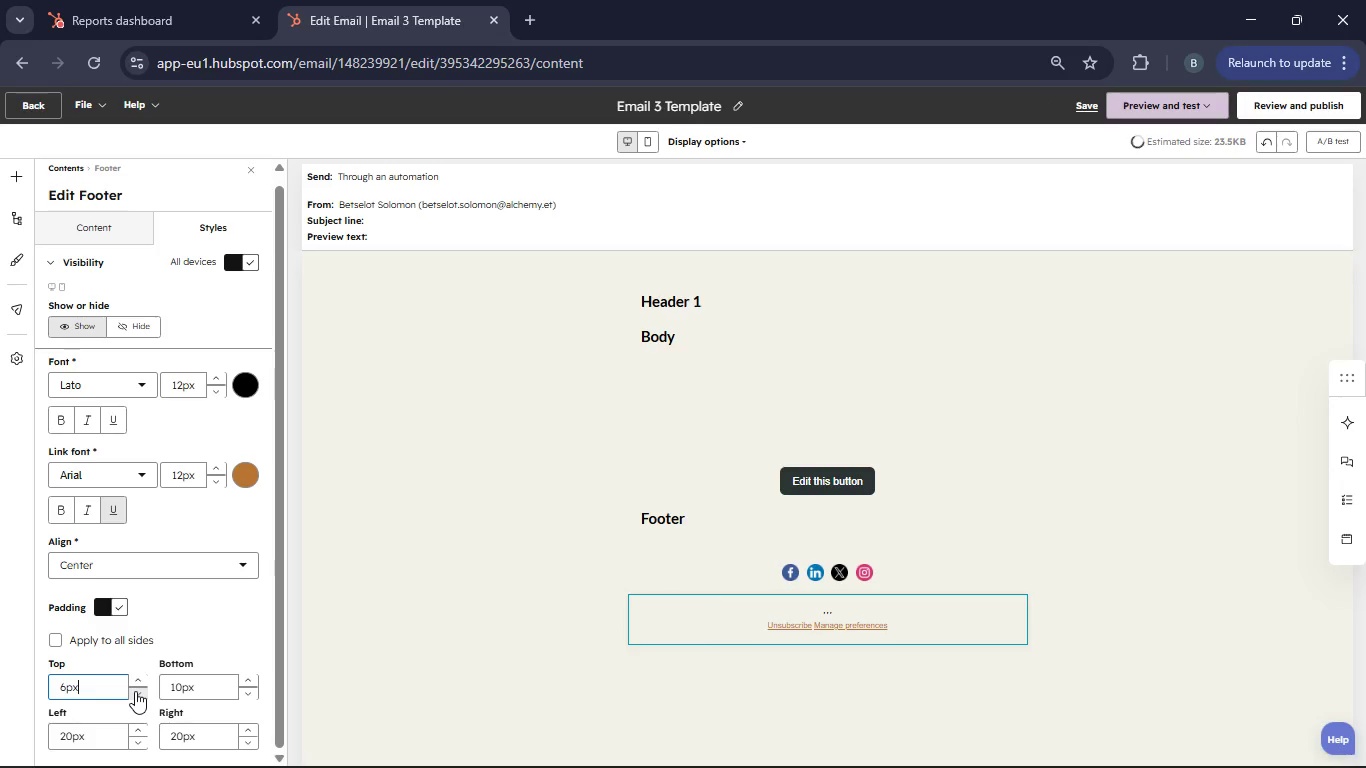 
triple_click([135, 691])
 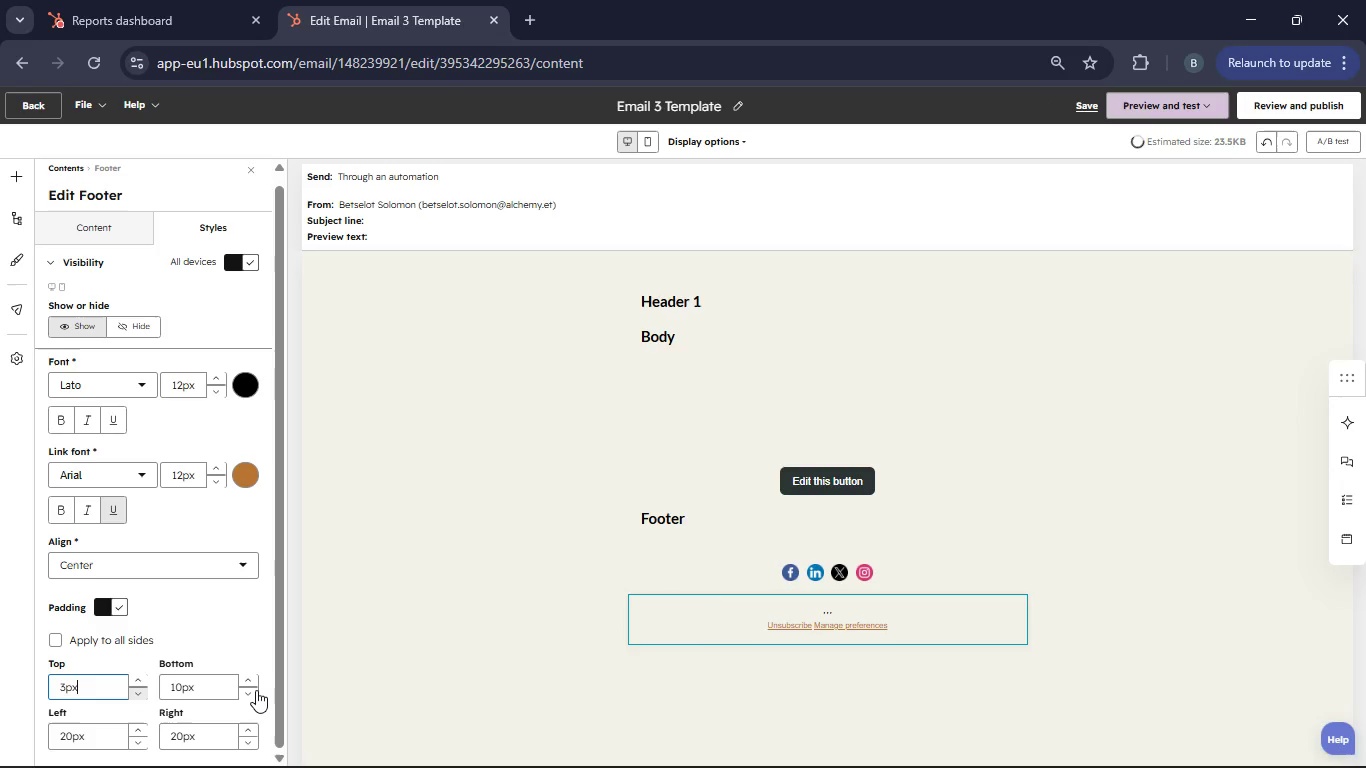 
double_click([250, 691])
 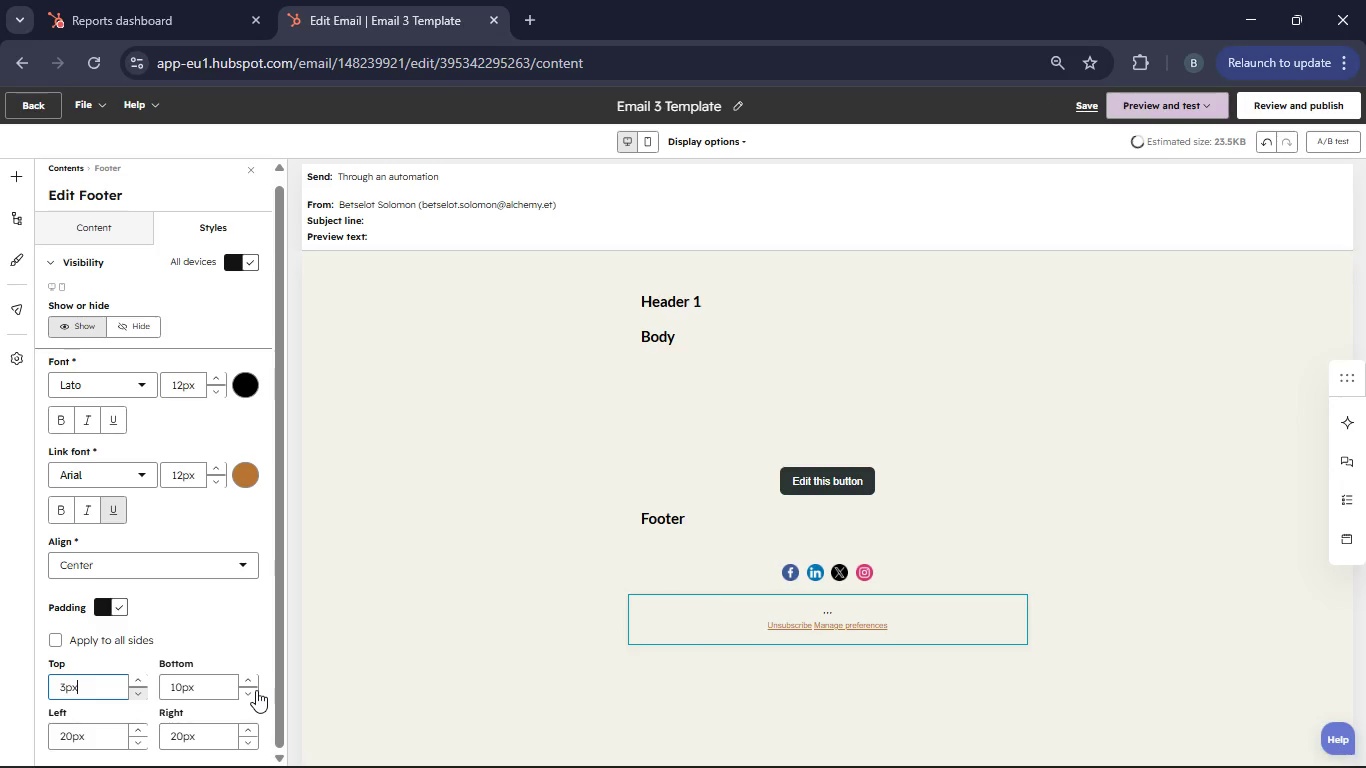 
triple_click([250, 691])
 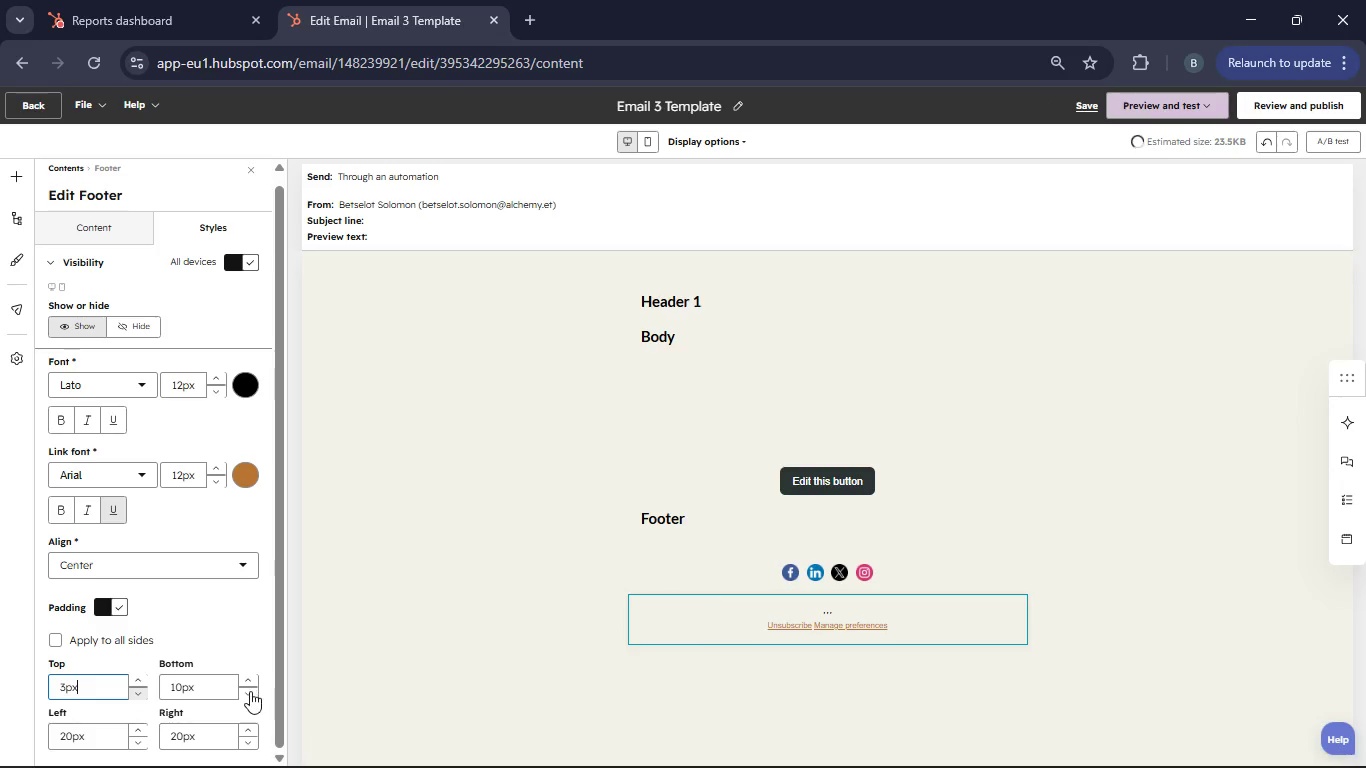 
triple_click([250, 691])
 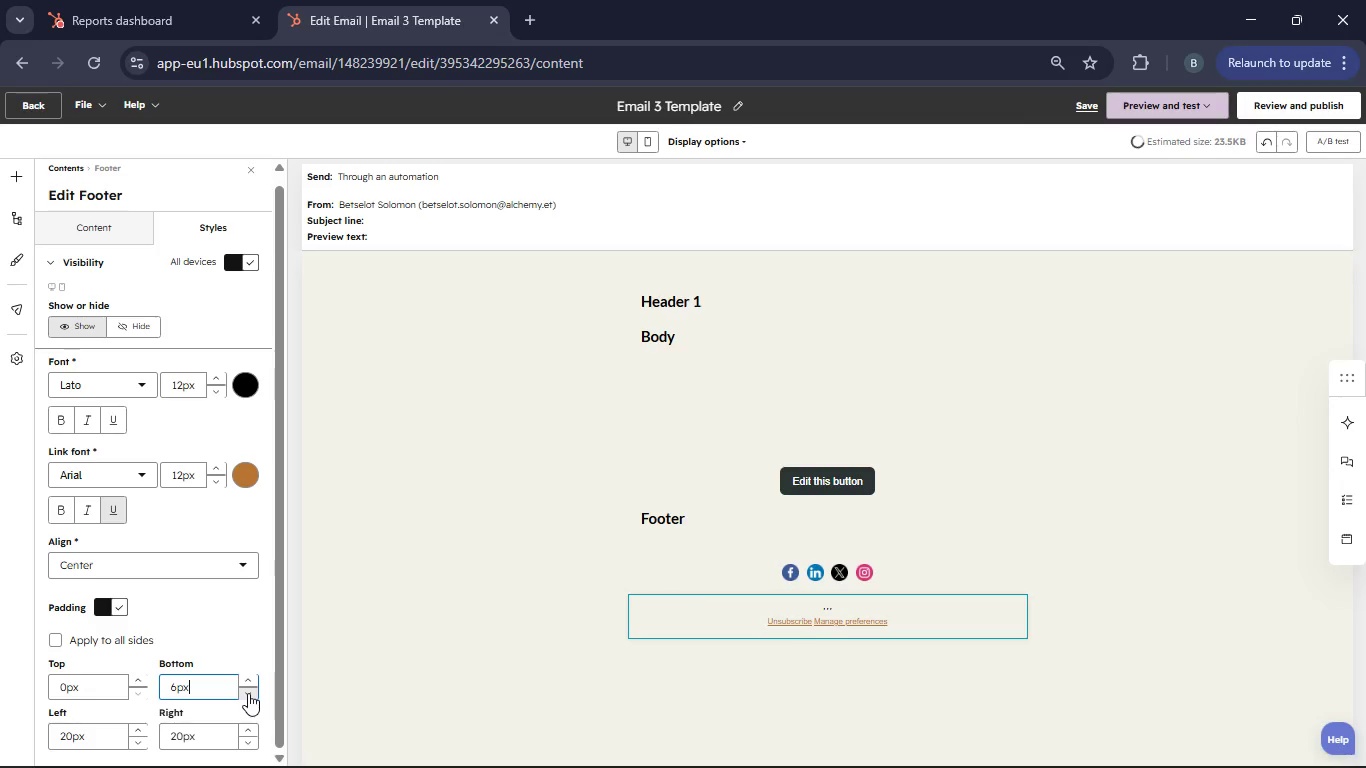 
wait(5.28)
 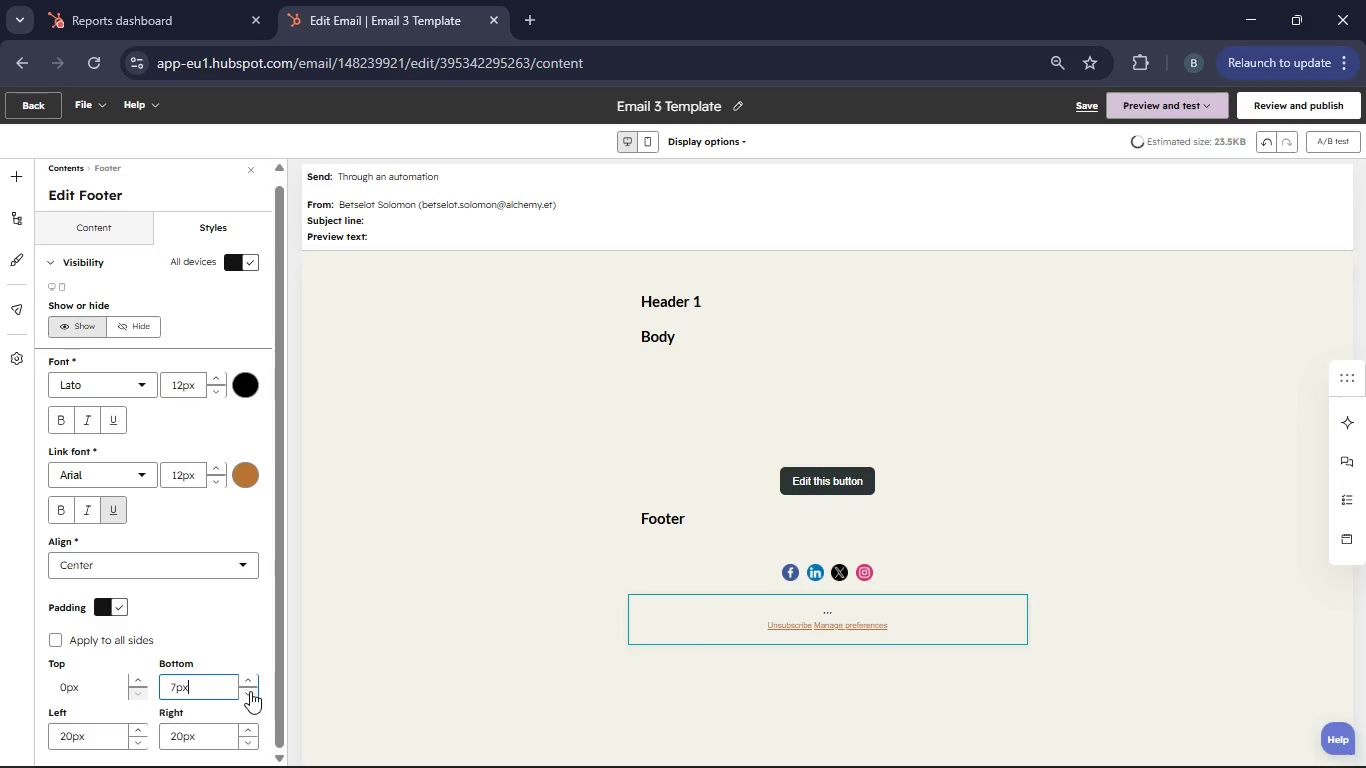 
left_click([515, 670])
 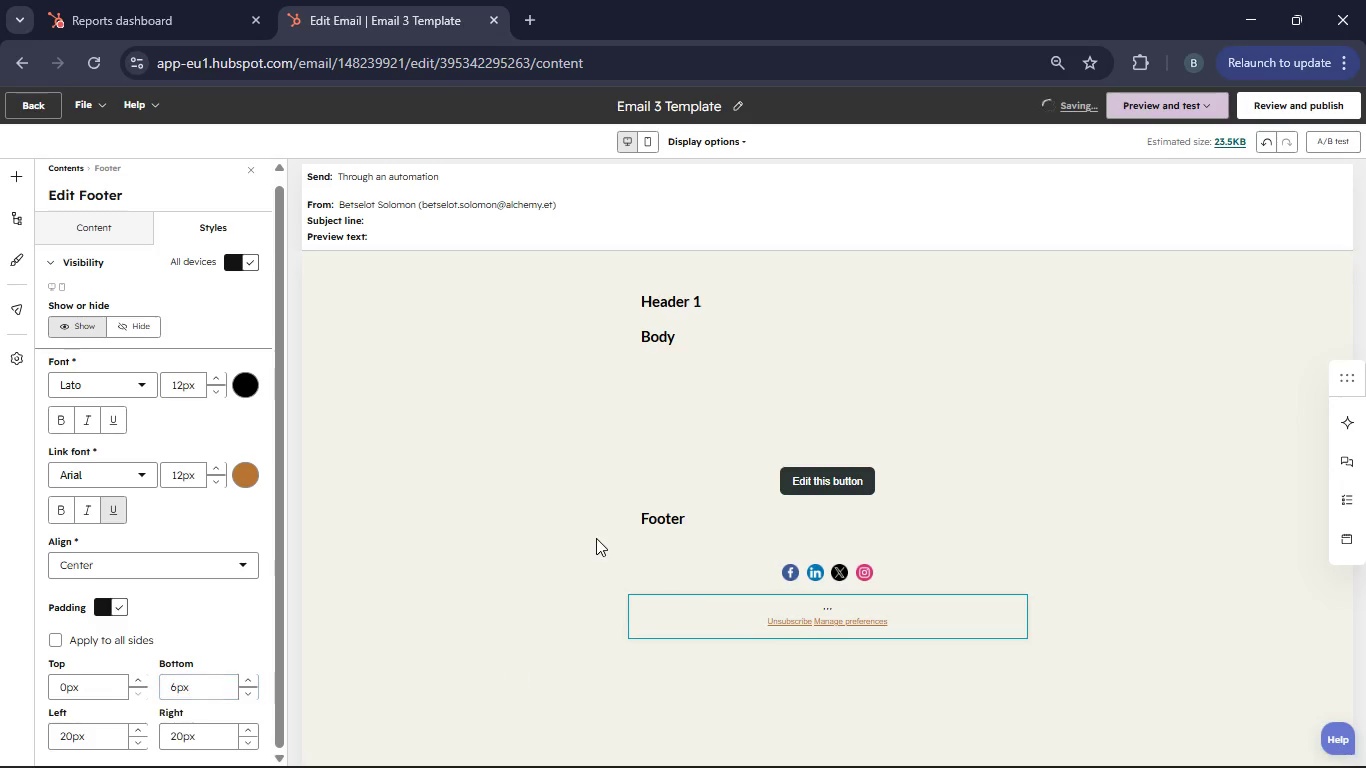 
scroll: coordinate [596, 538], scroll_direction: up, amount: 3.0
 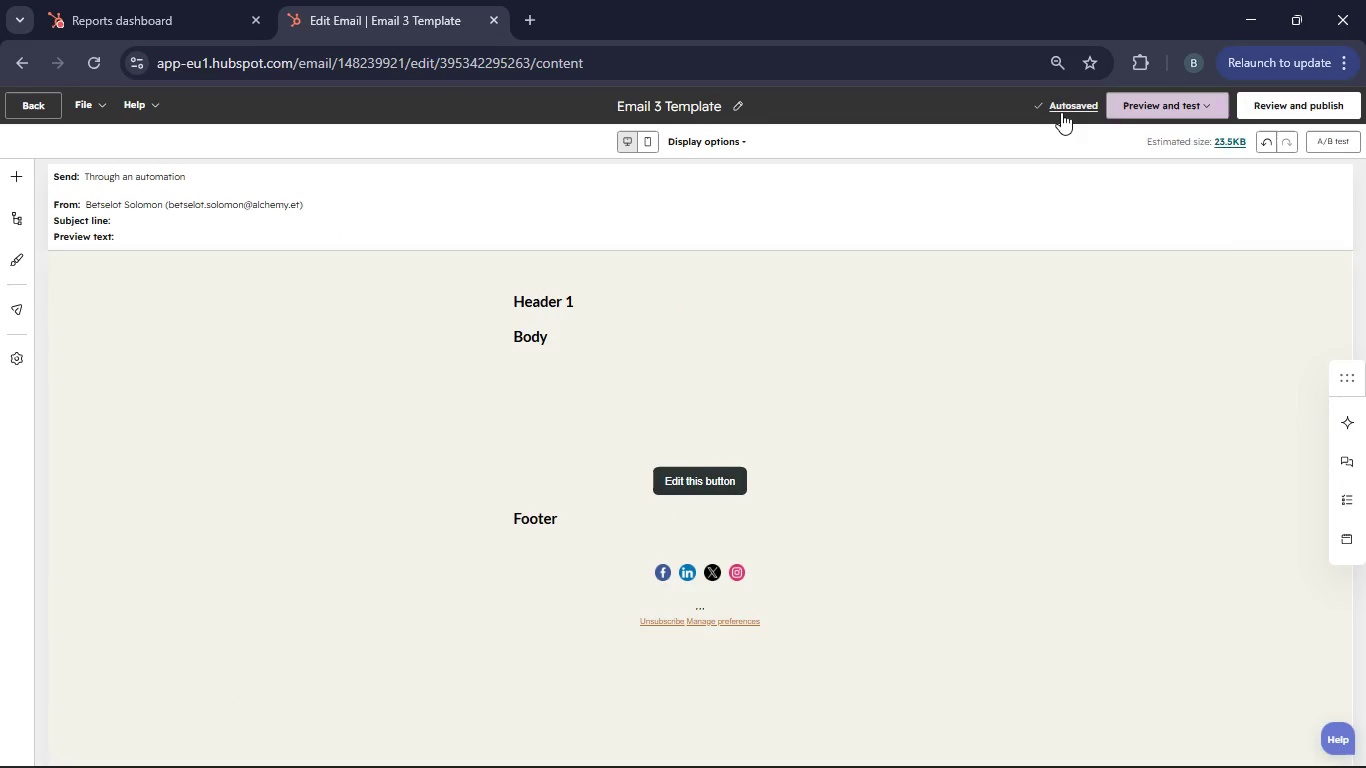 
left_click([1058, 109])
 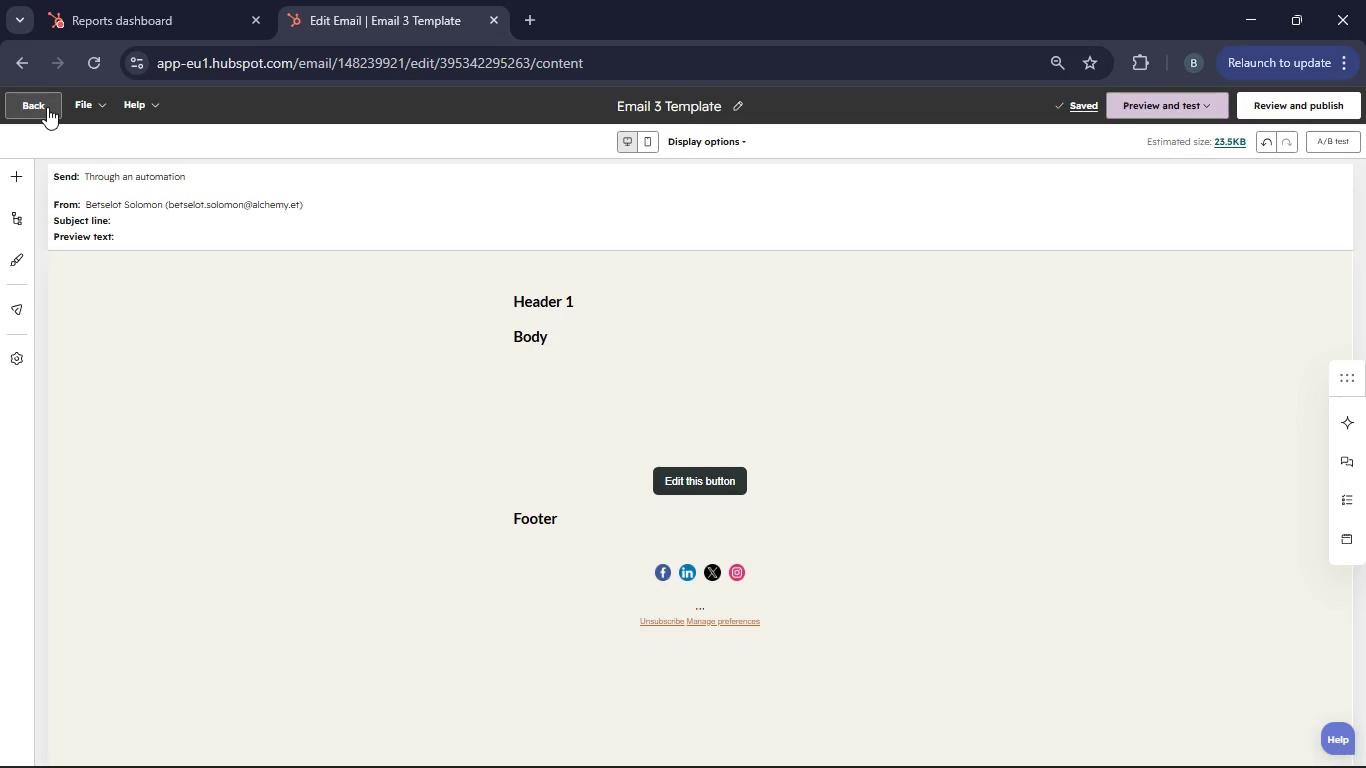 
left_click([75, 104])
 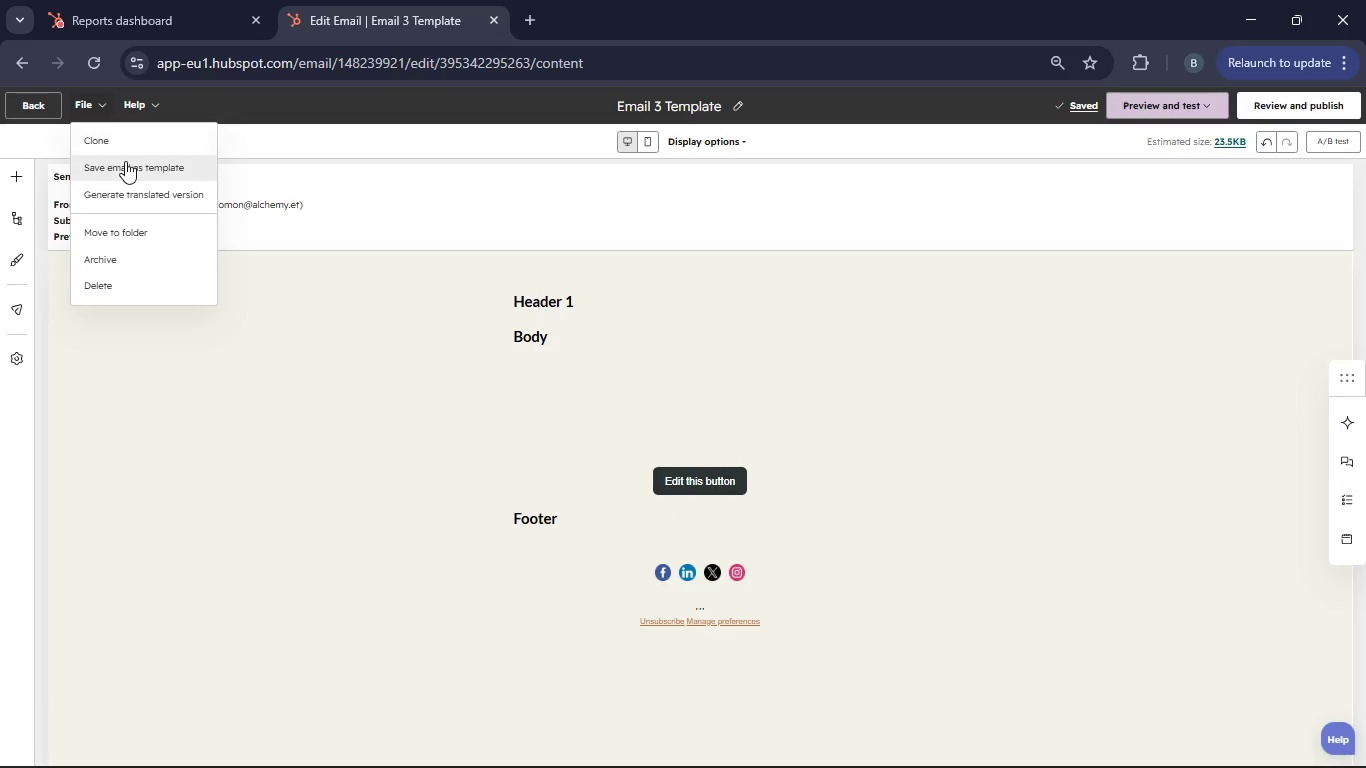 
left_click([125, 161])
 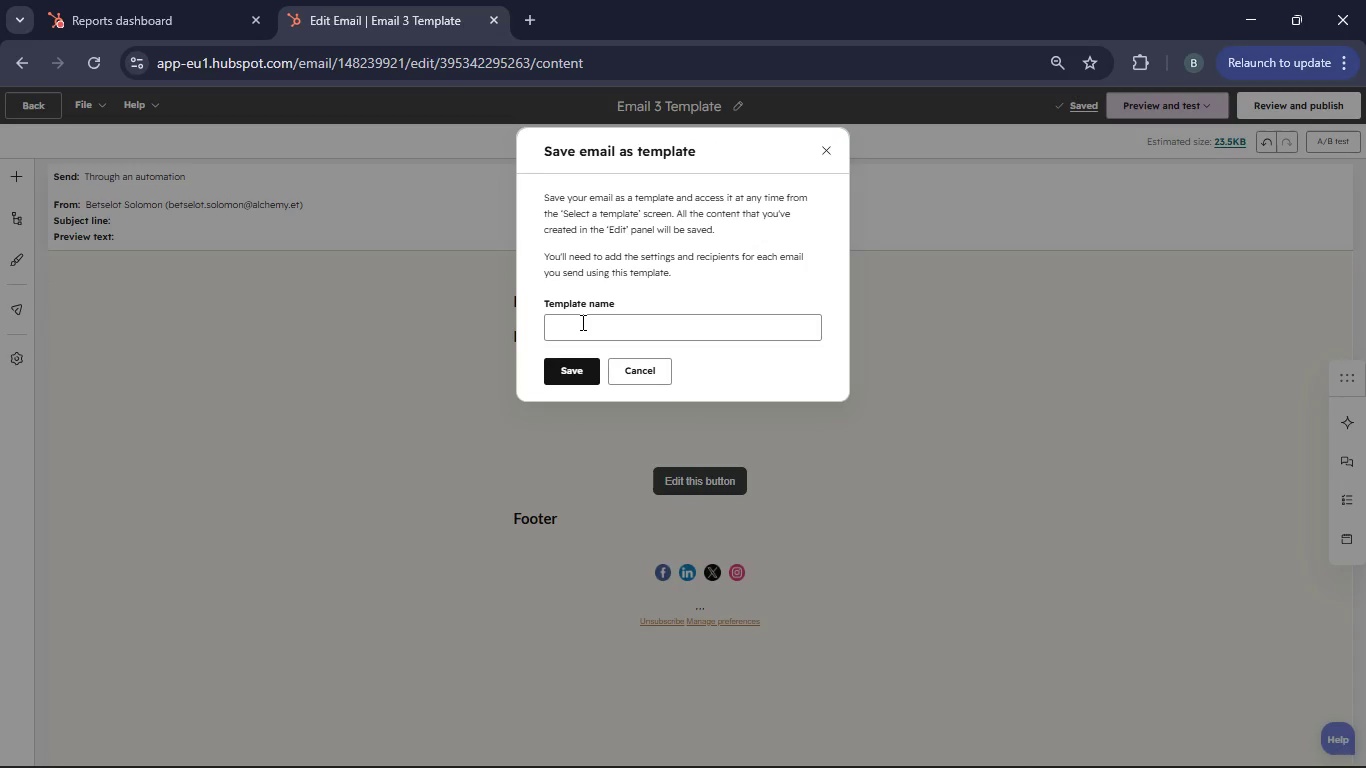 
left_click([579, 325])
 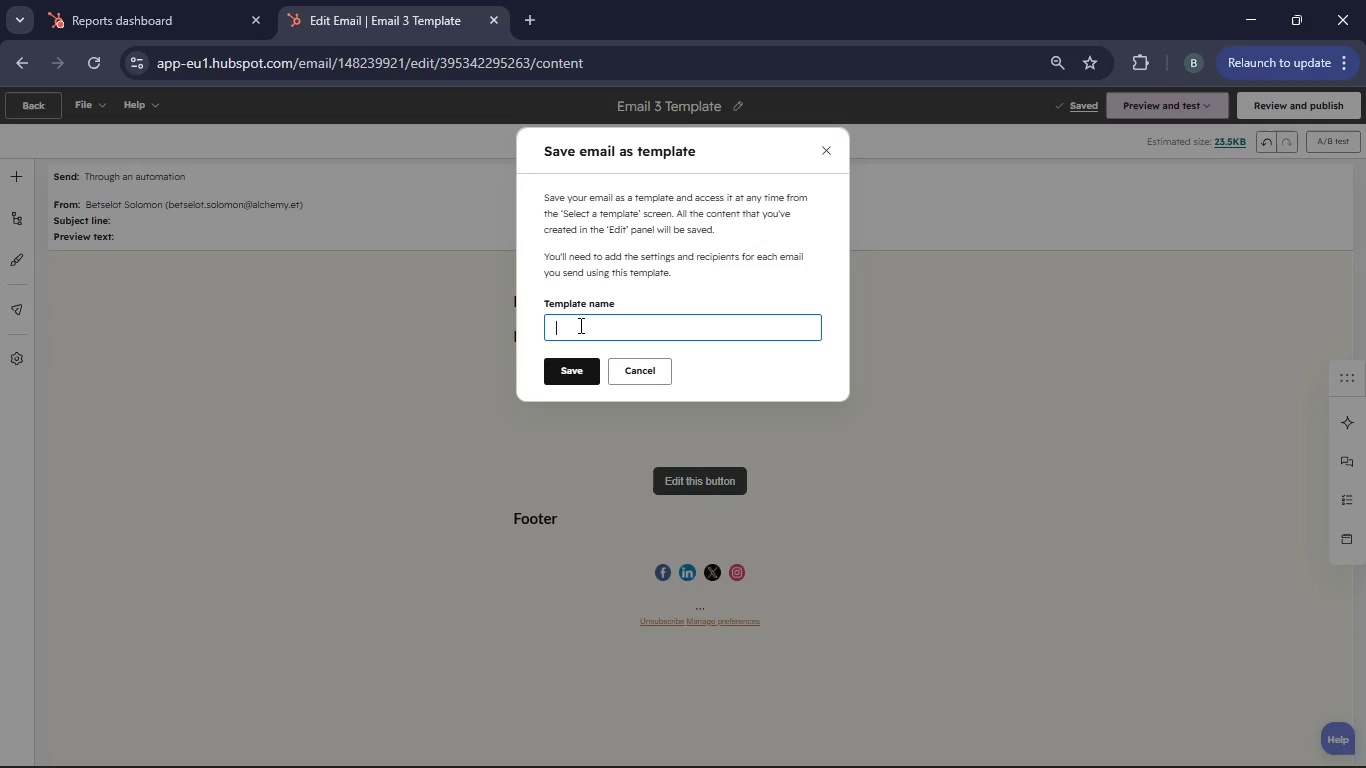 
type(The Portfolio)
 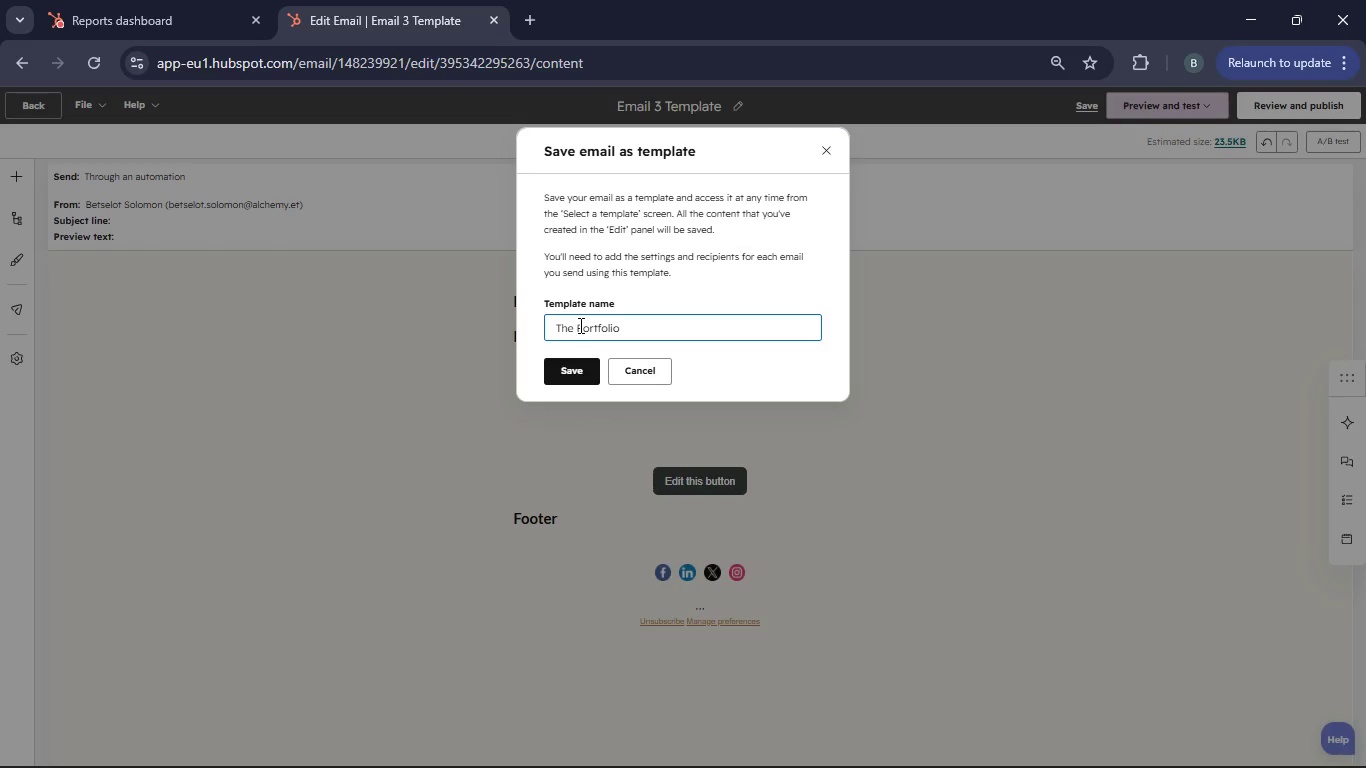 
left_click([567, 379])
 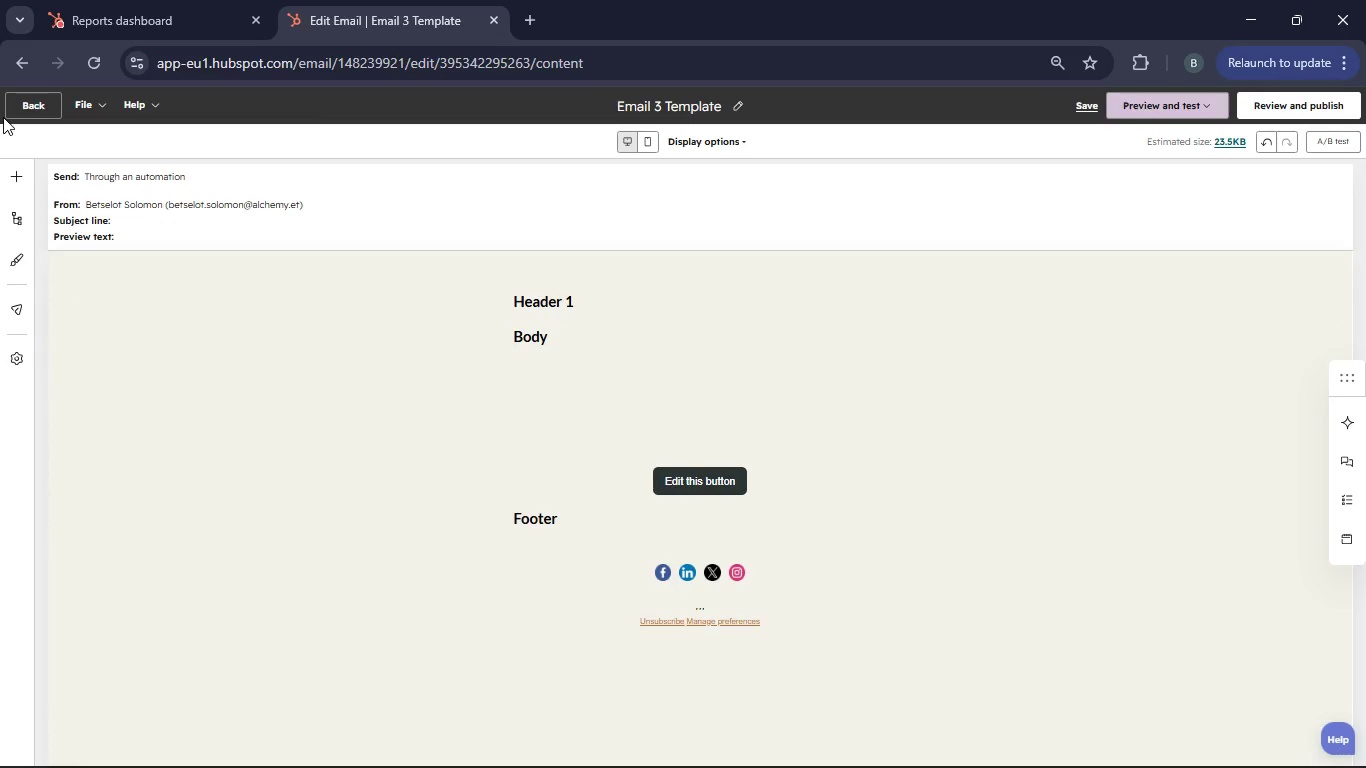 
wait(6.94)
 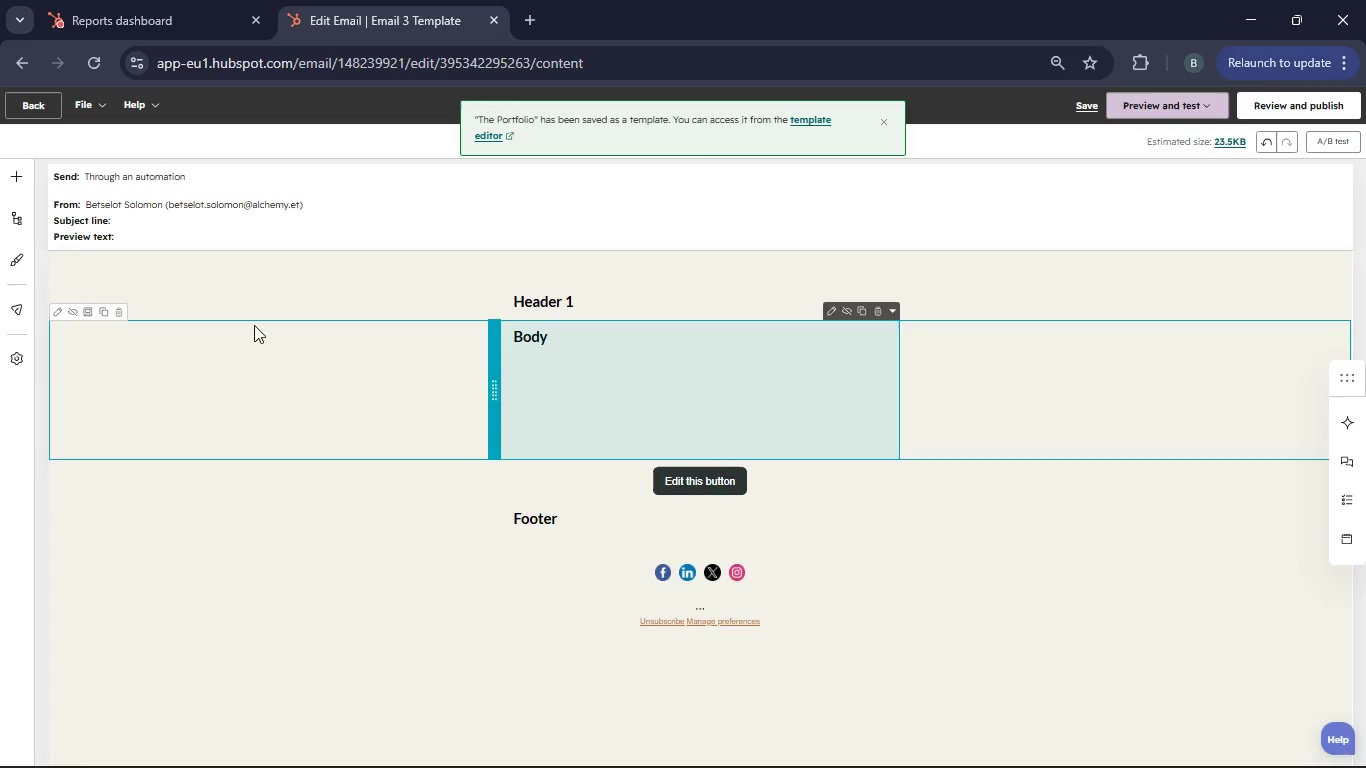 
left_click([31, 101])
 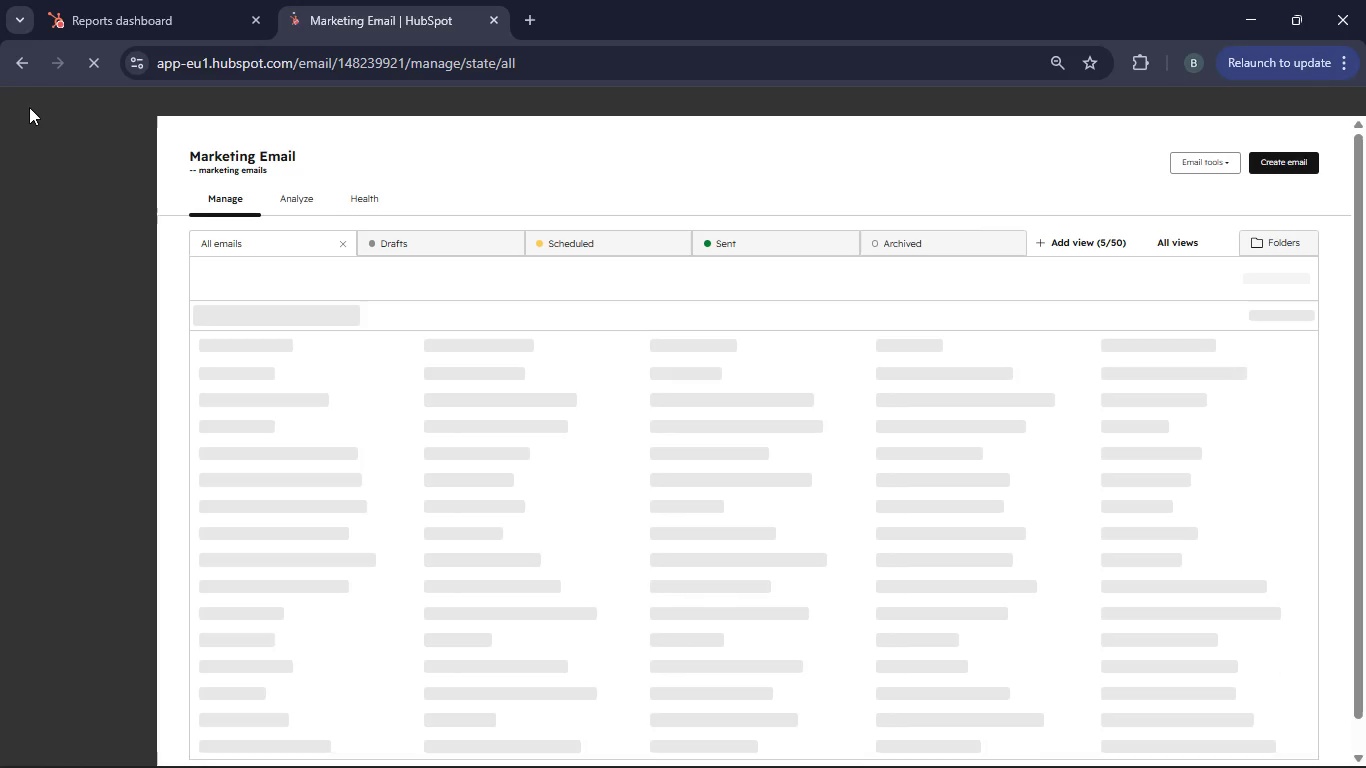 
wait(12.58)
 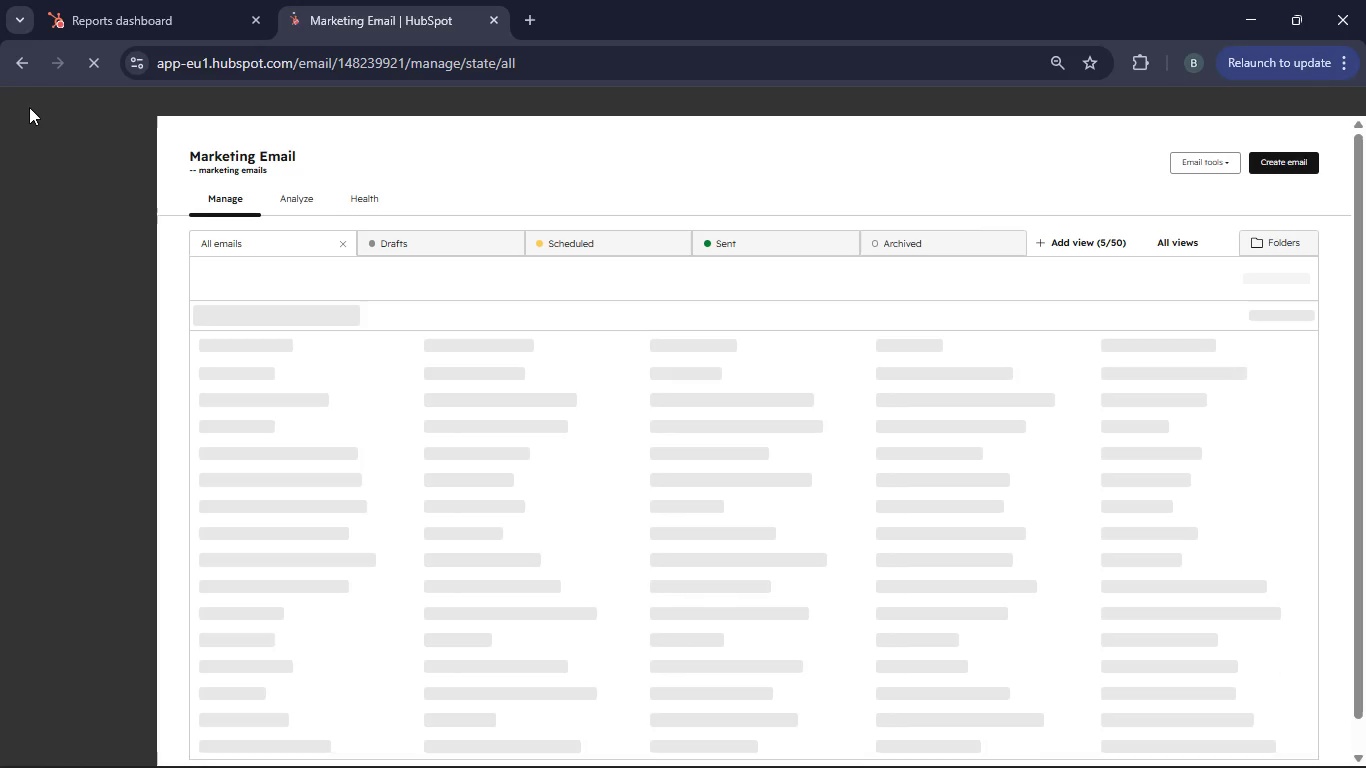 
left_click([1287, 161])
 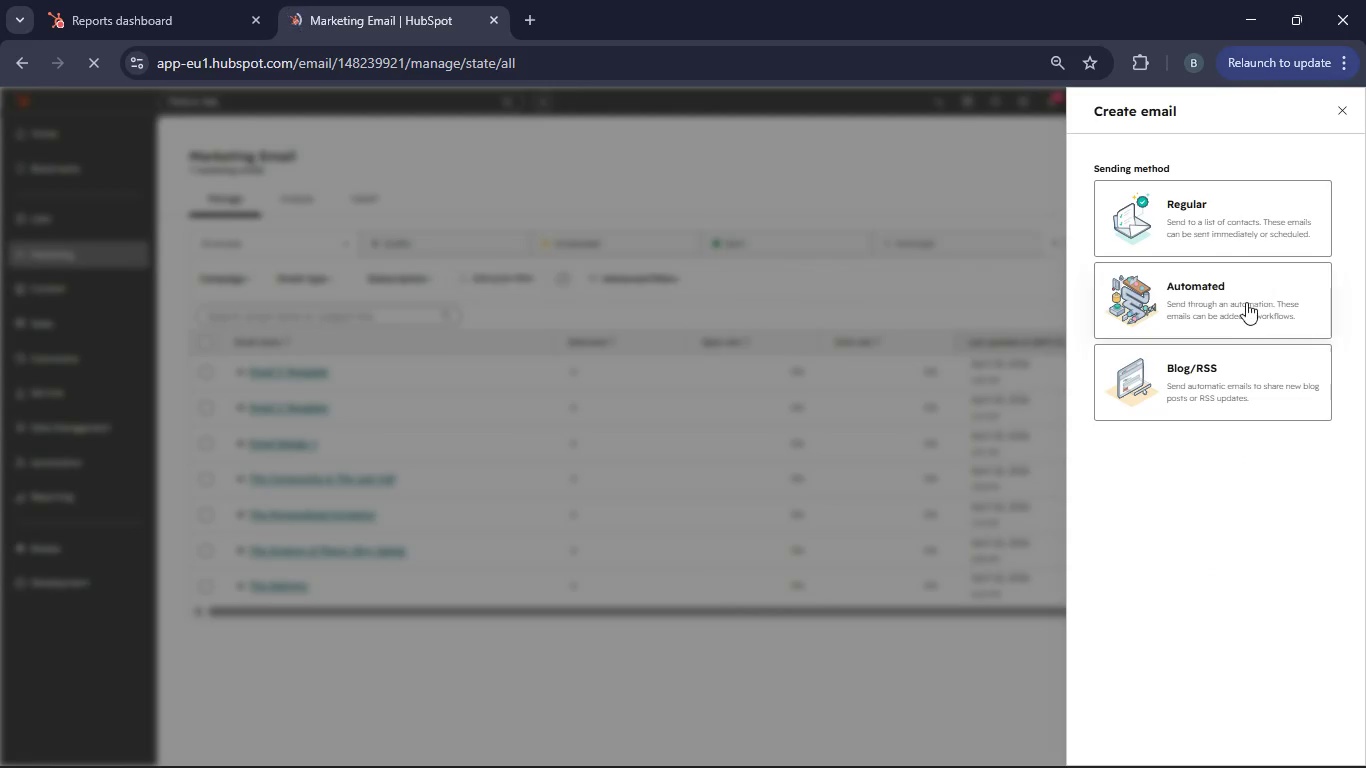 
left_click([1246, 302])
 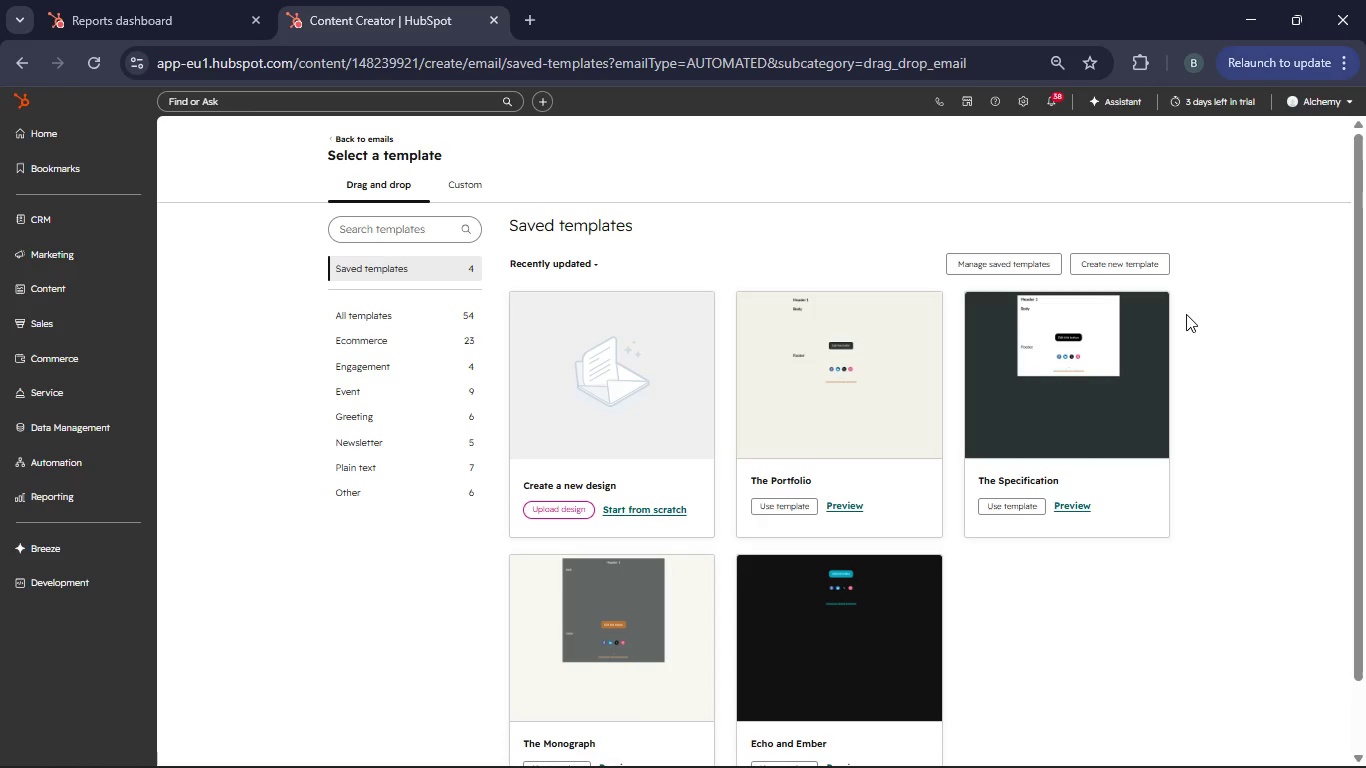 
wait(13.52)
 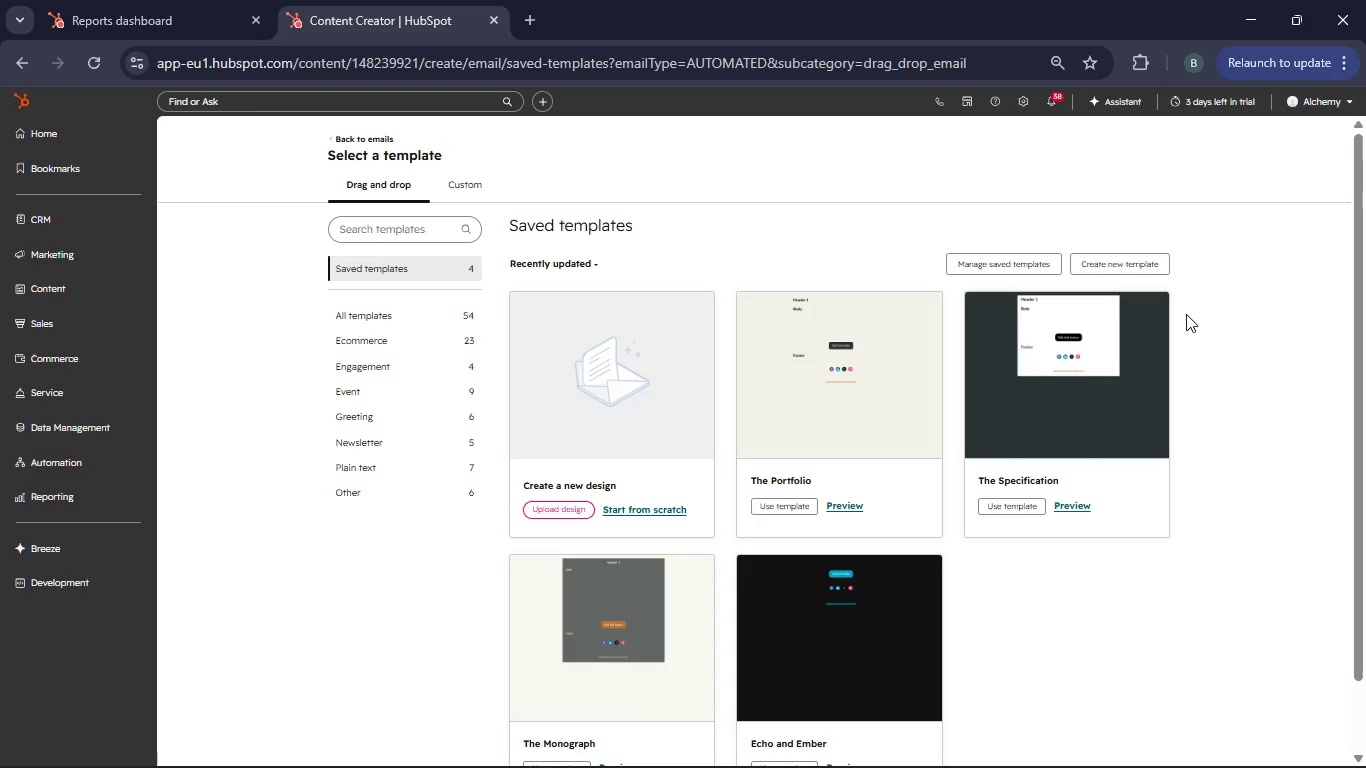 
left_click([1002, 268])
 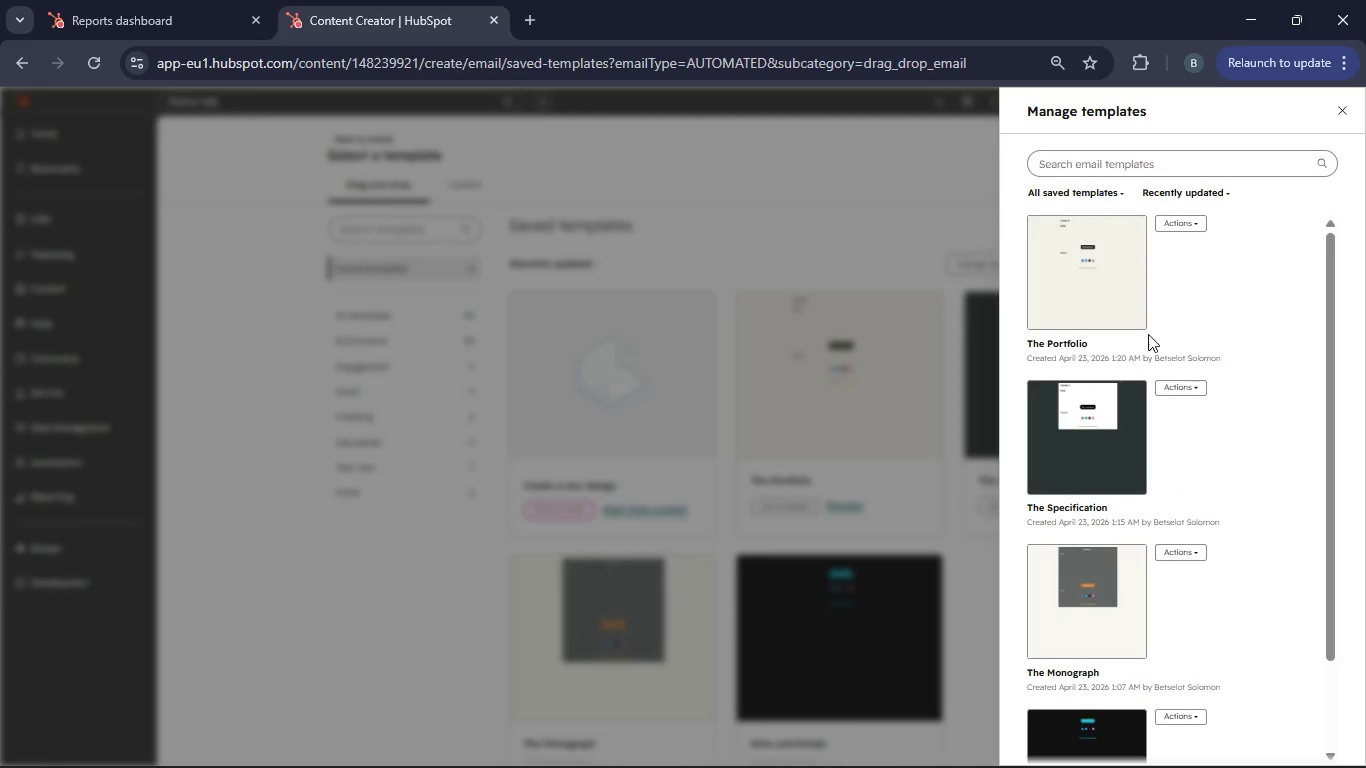 
left_click([1187, 393])
 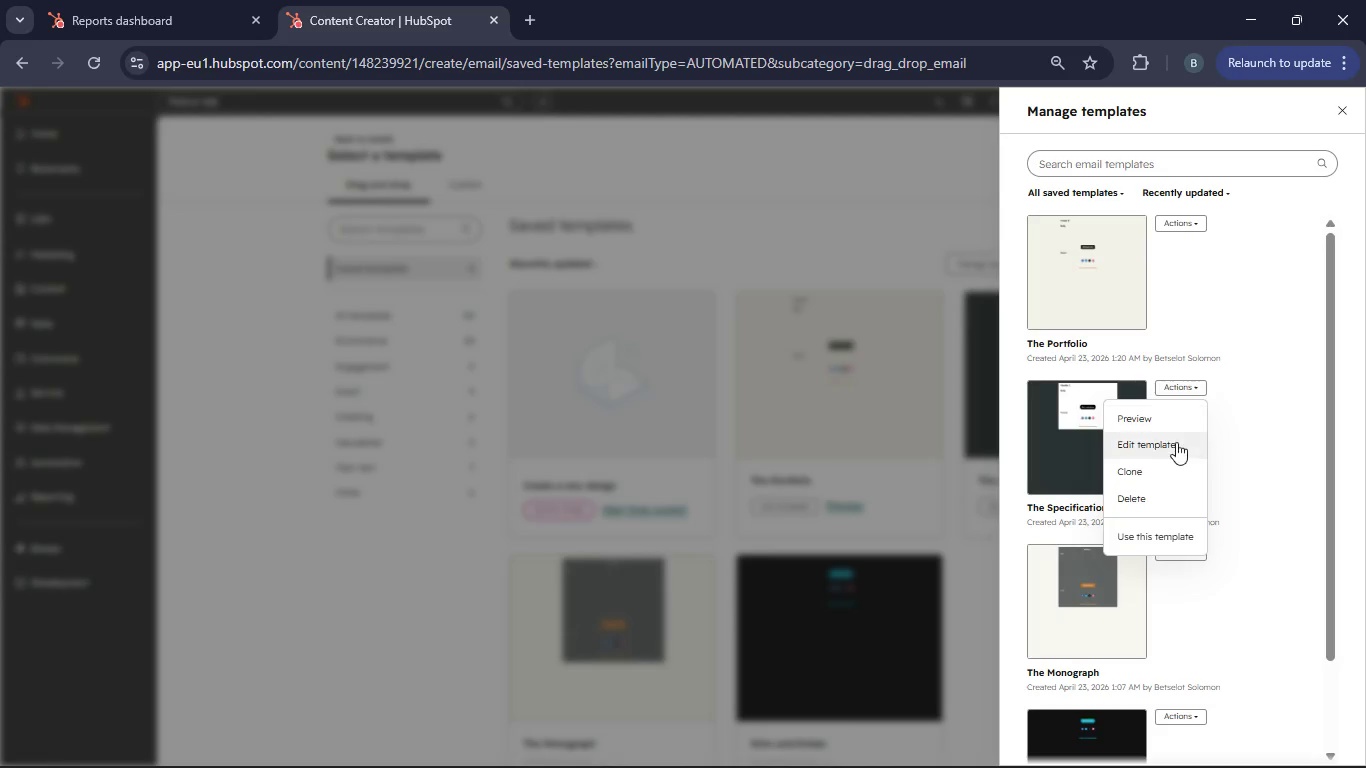 
left_click([1176, 442])
 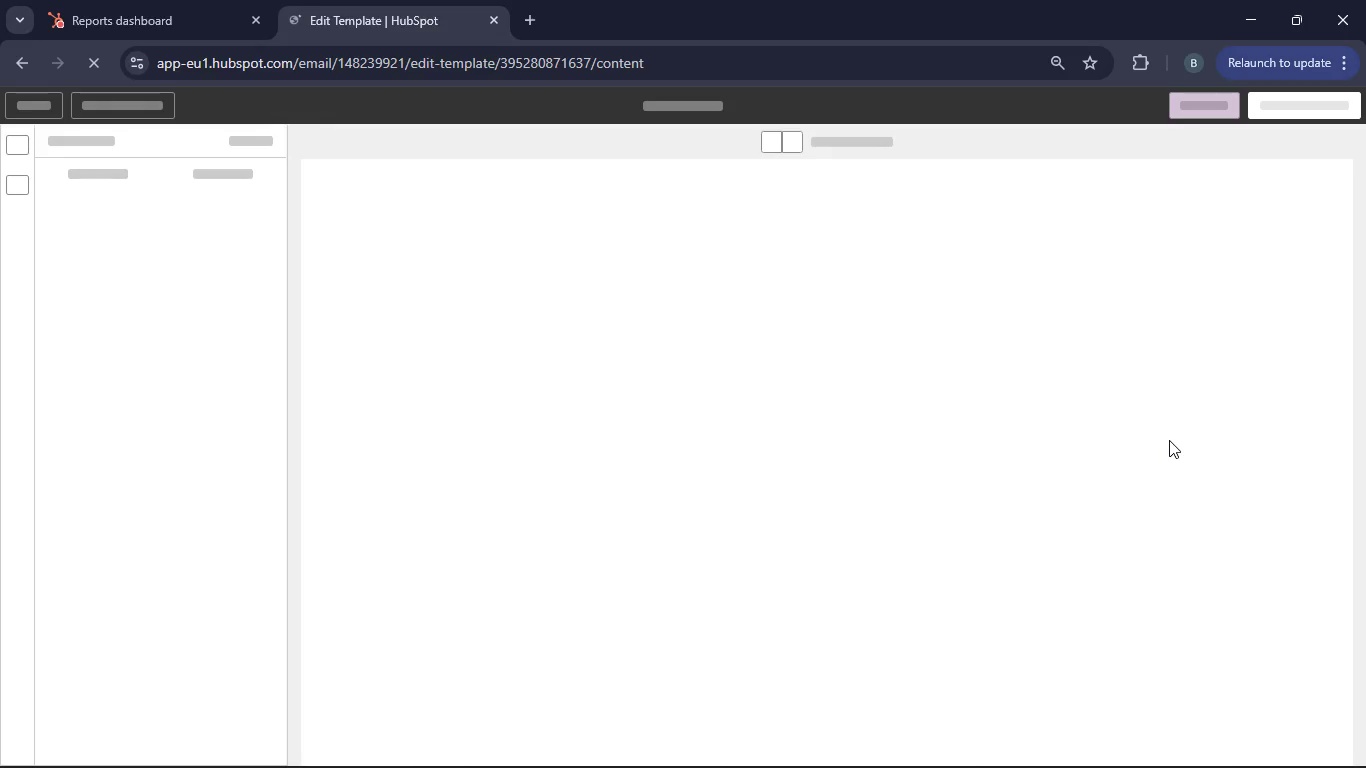 
wait(8.14)
 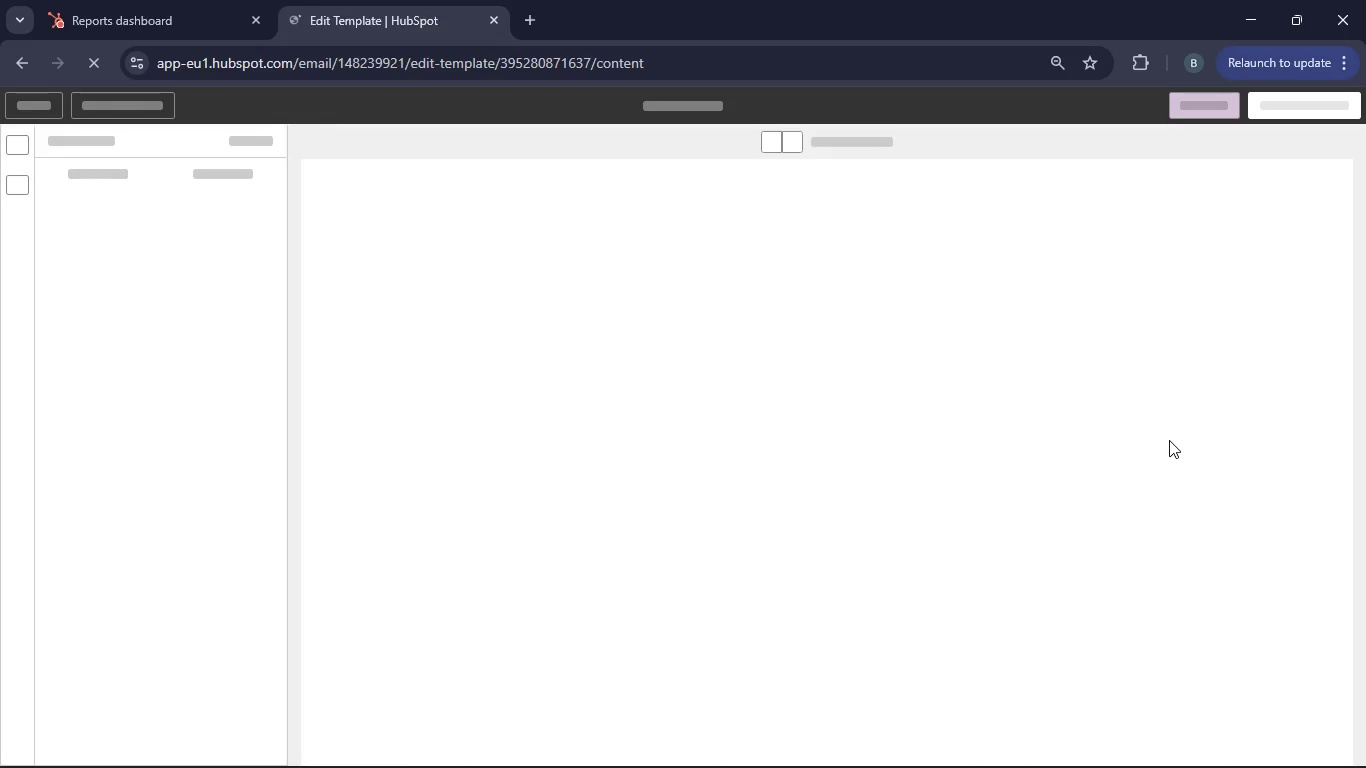 
left_click([720, 467])
 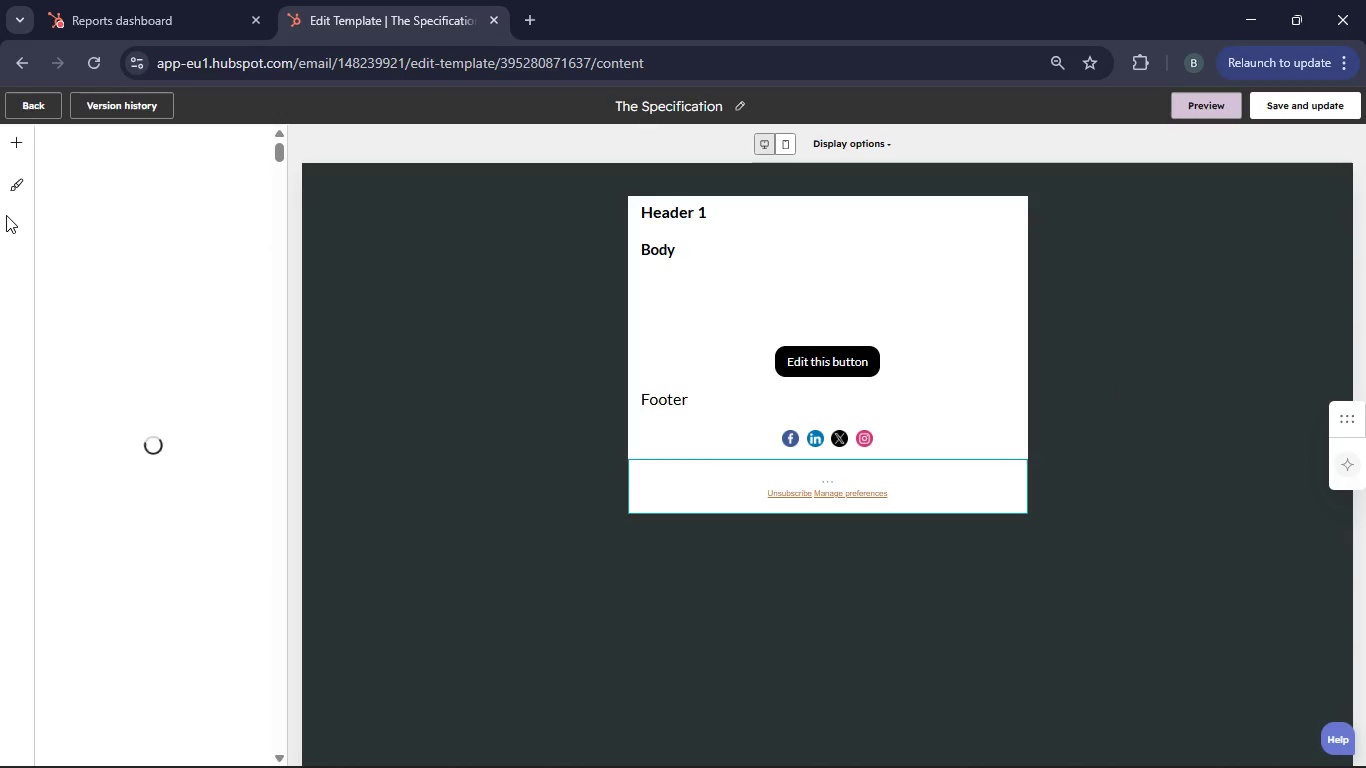 
left_click([10, 183])
 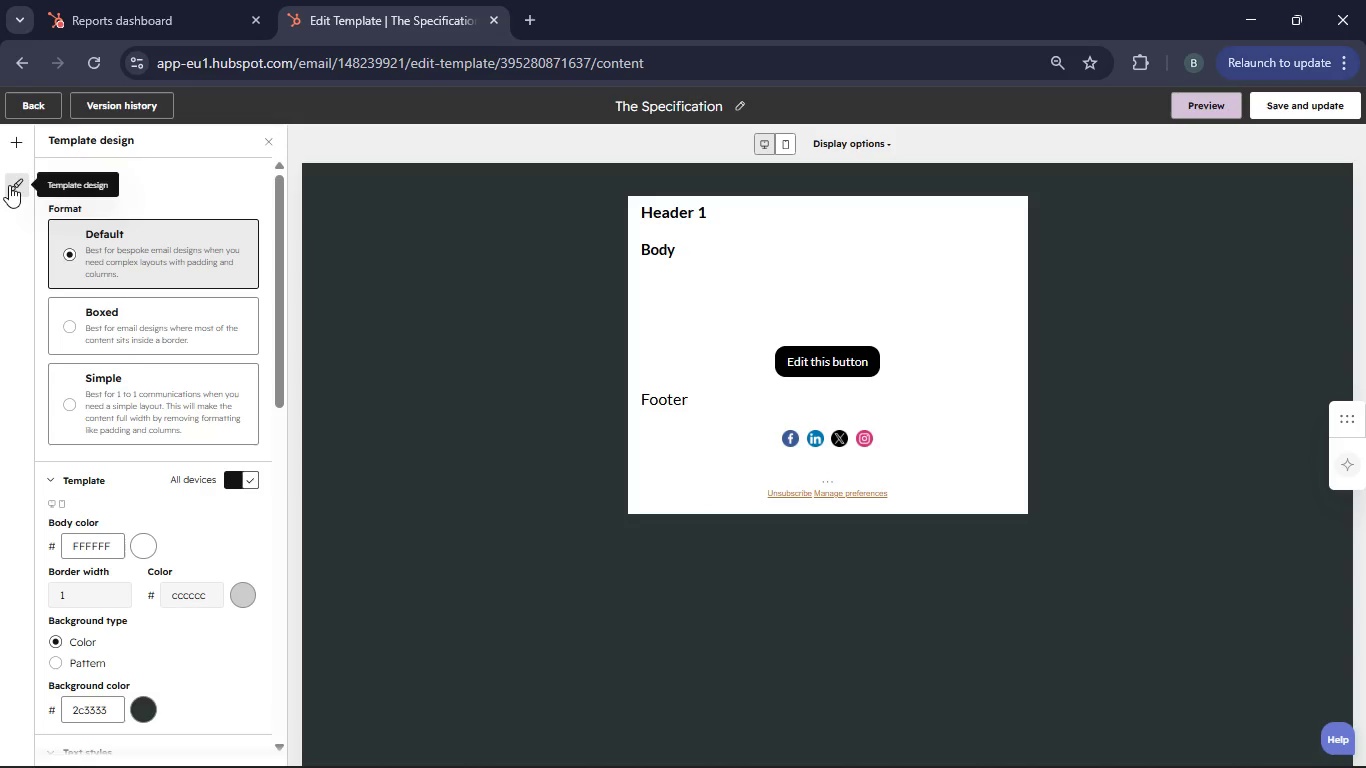 
scroll: coordinate [167, 476], scroll_direction: down, amount: 1.0
 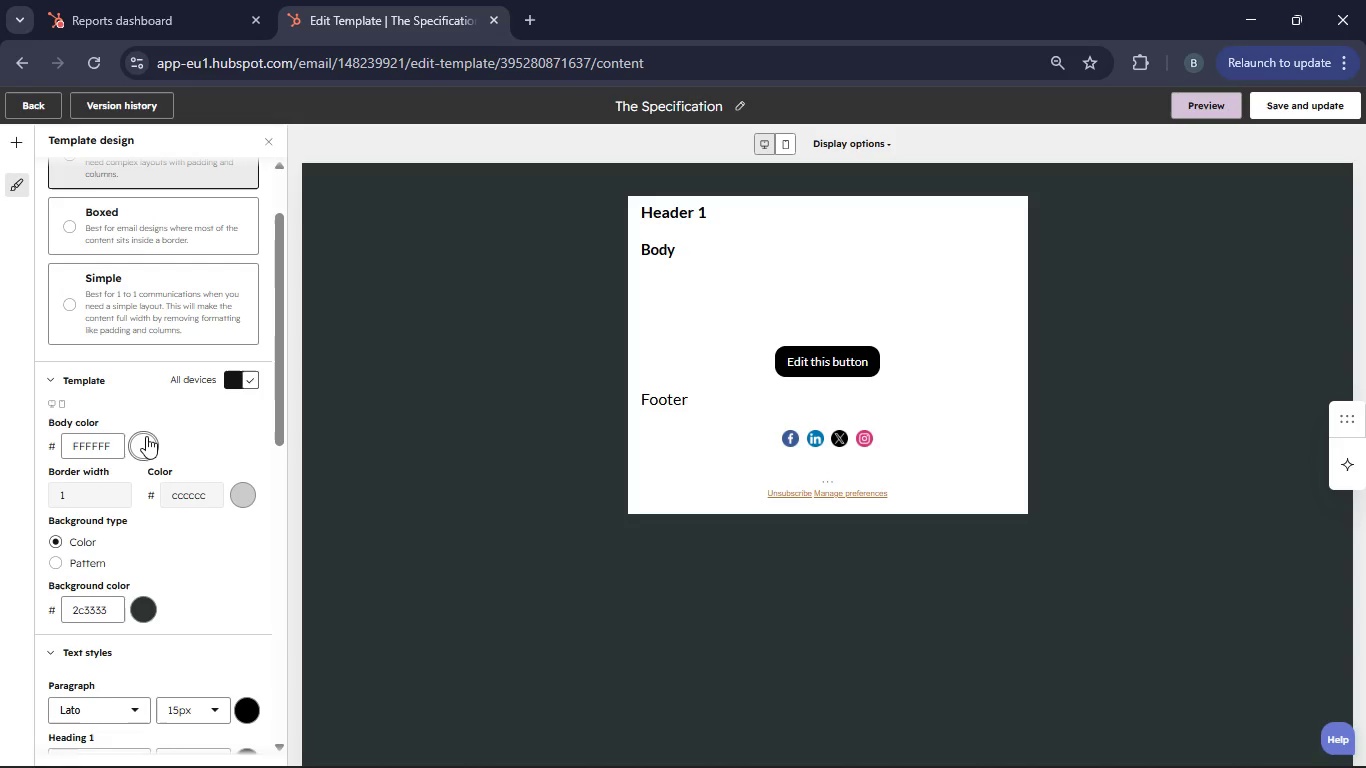 
left_click([146, 436])
 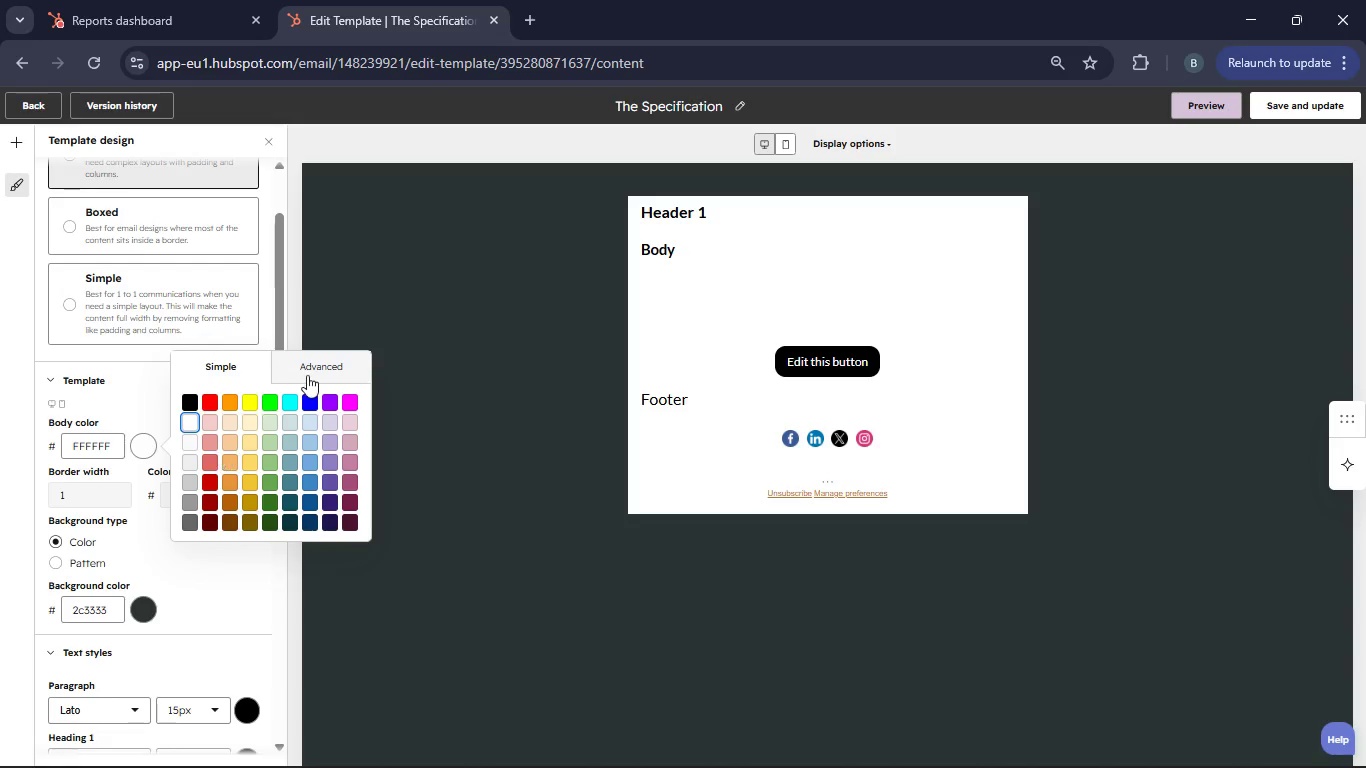 
left_click([307, 375])
 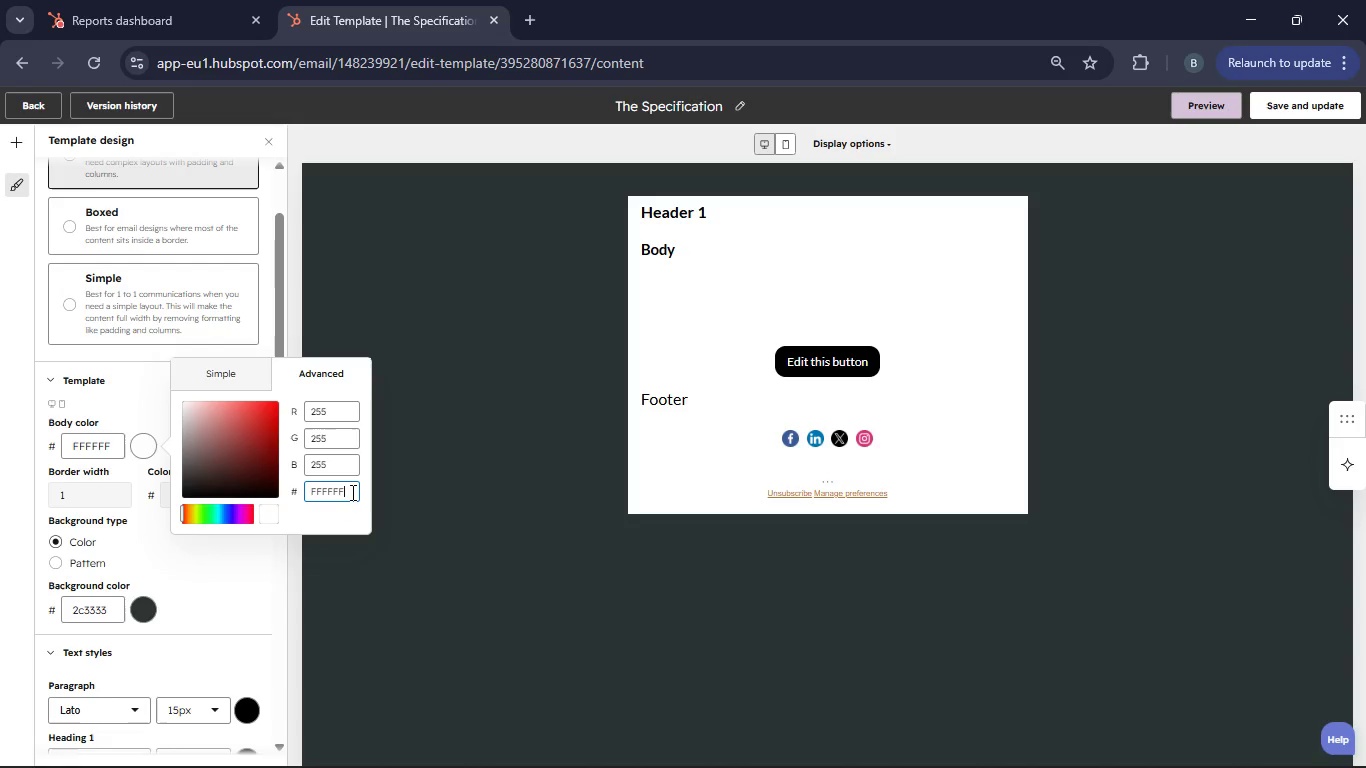 
hold_key(key=Backspace, duration=1.06)
 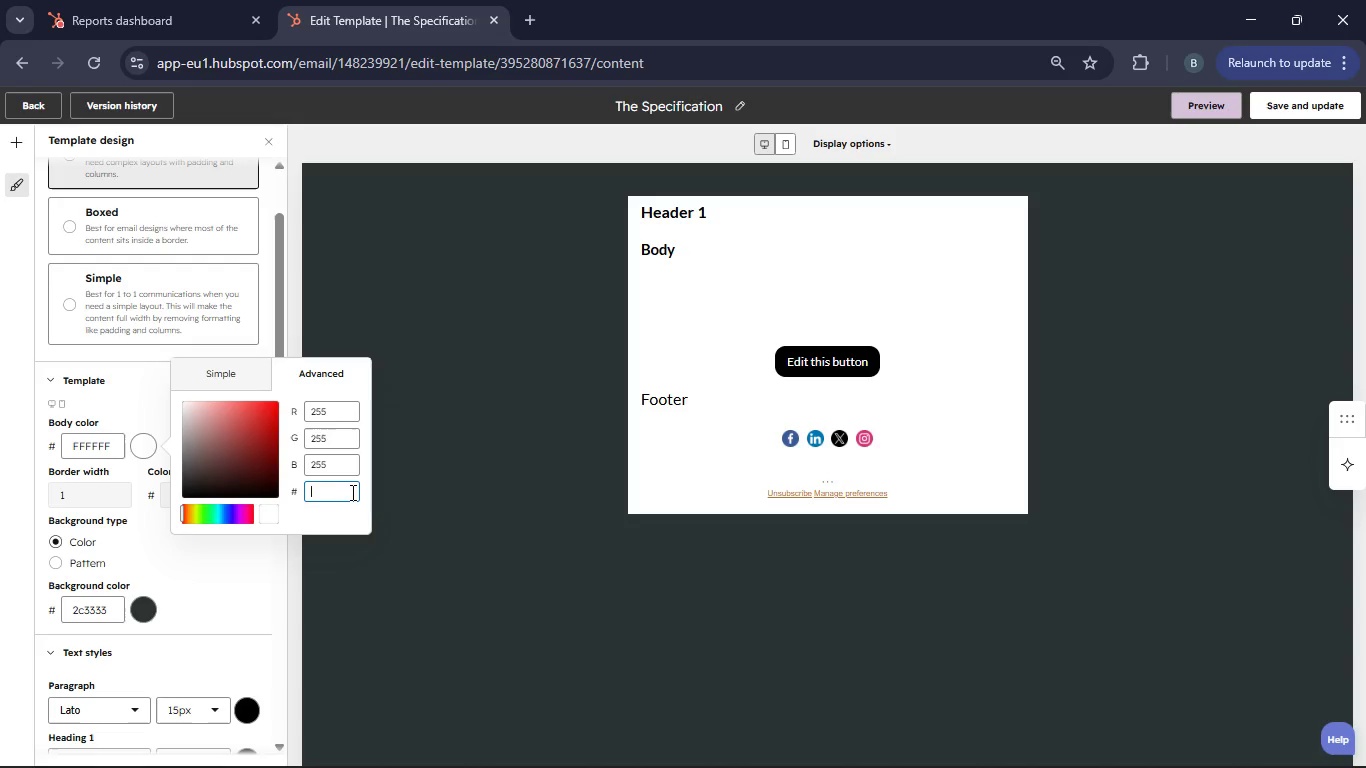 
key(NumLock)
 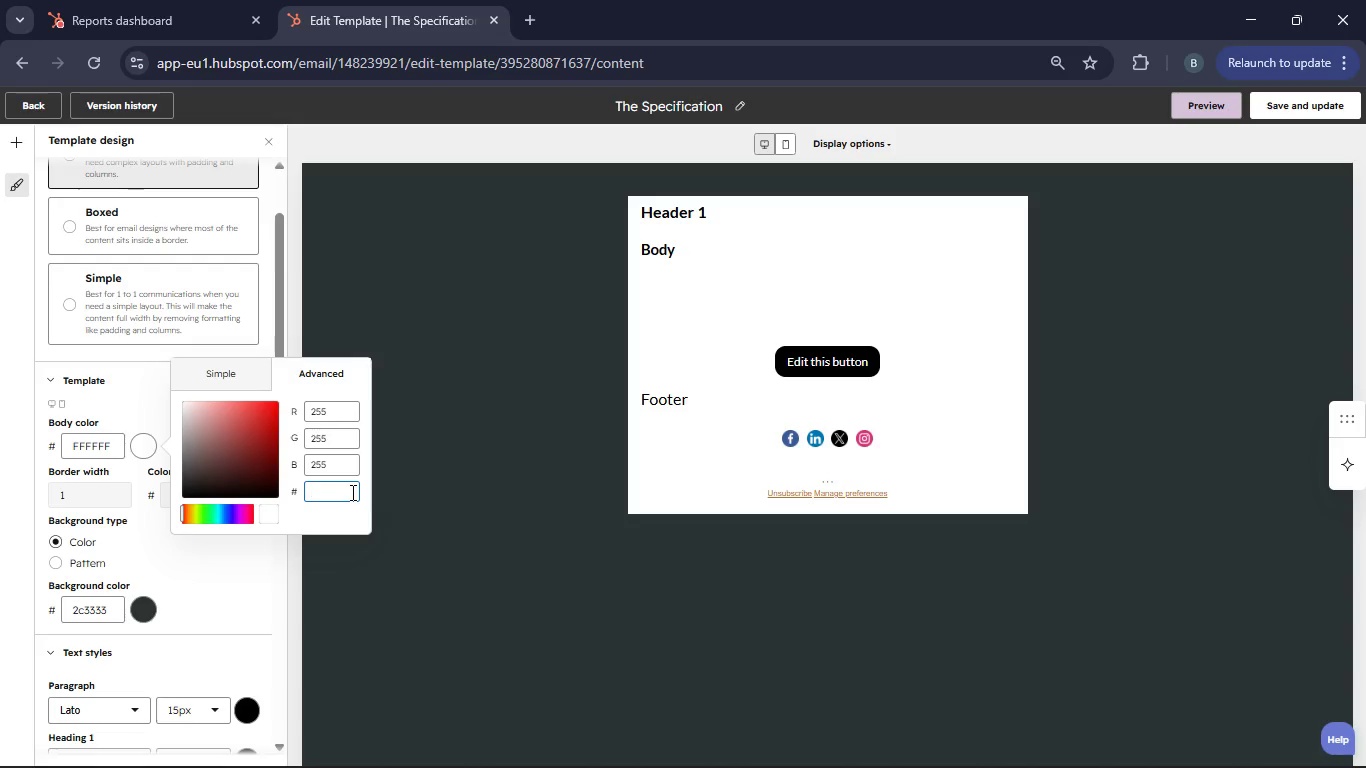 
key(Numpad2)
 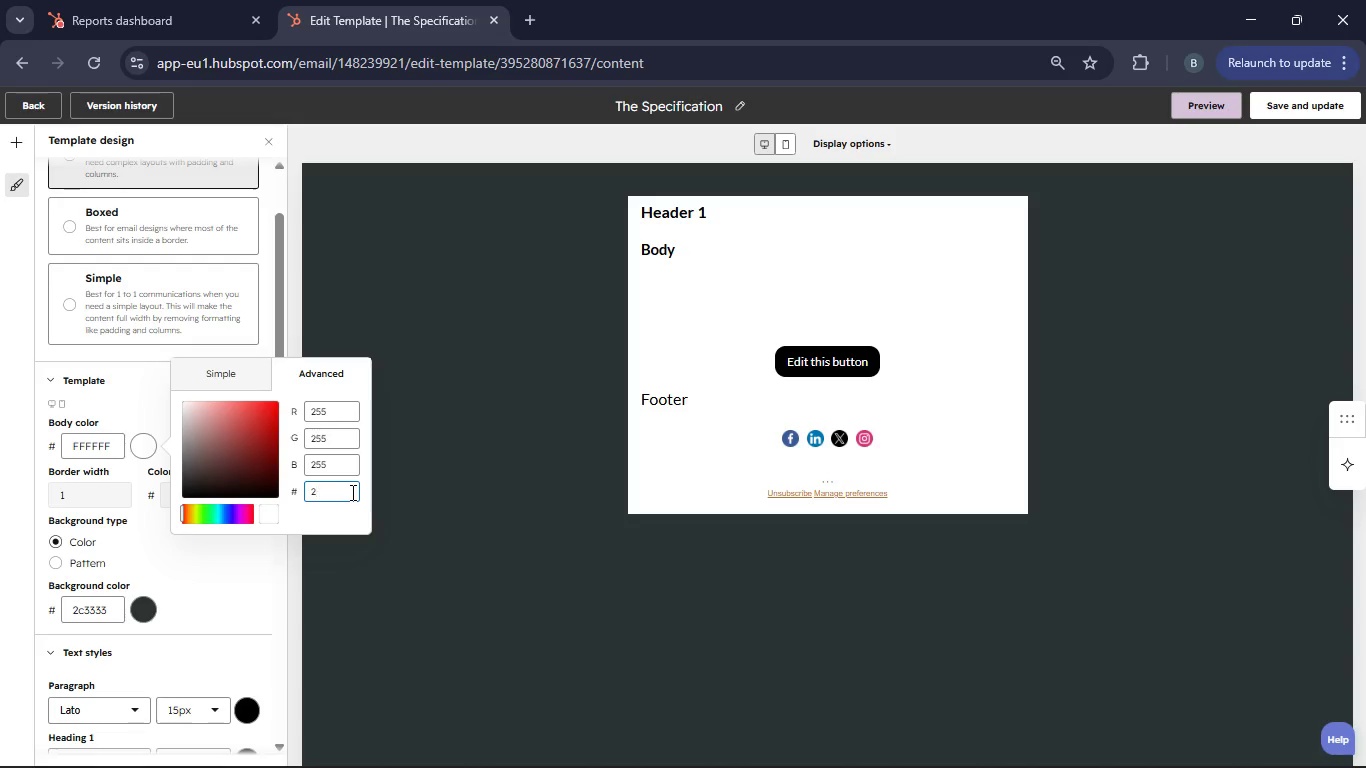 
key(Shift+C)
 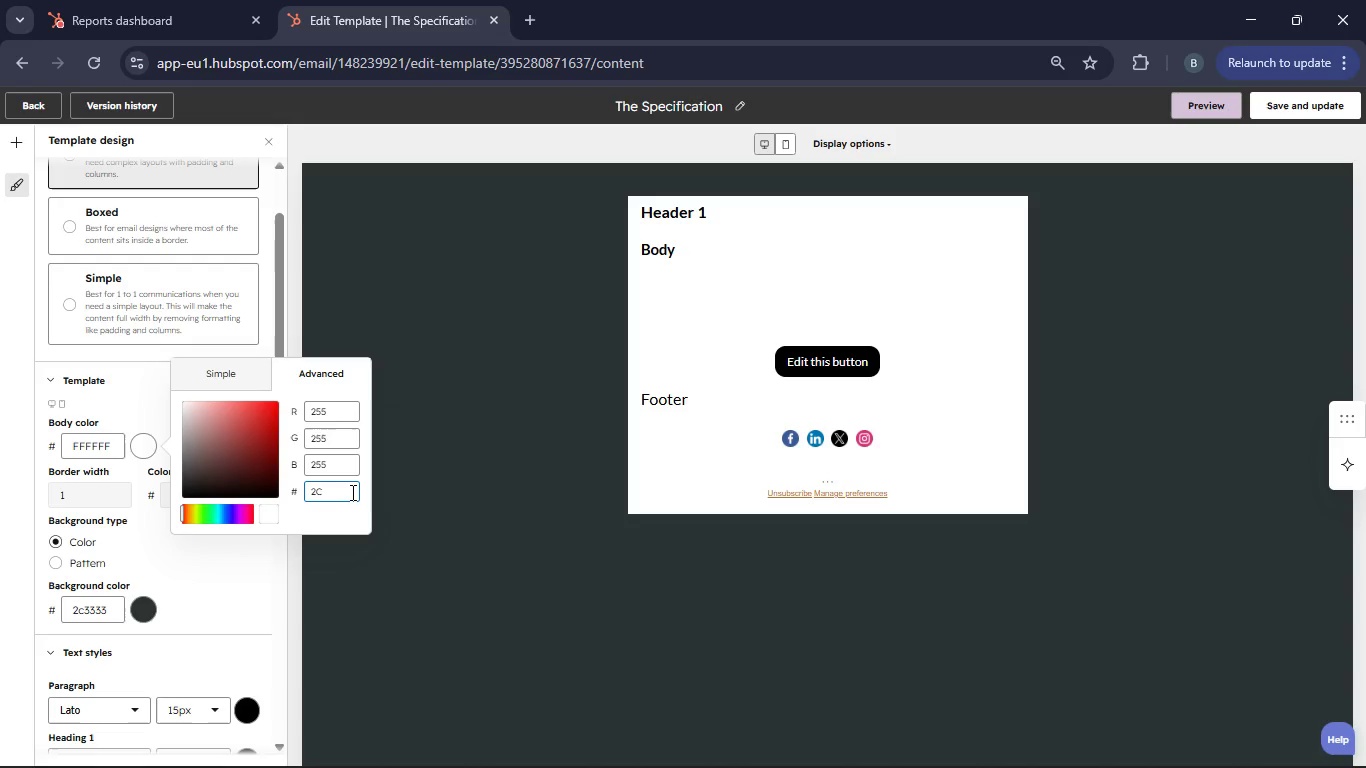 
key(Numpad3)
 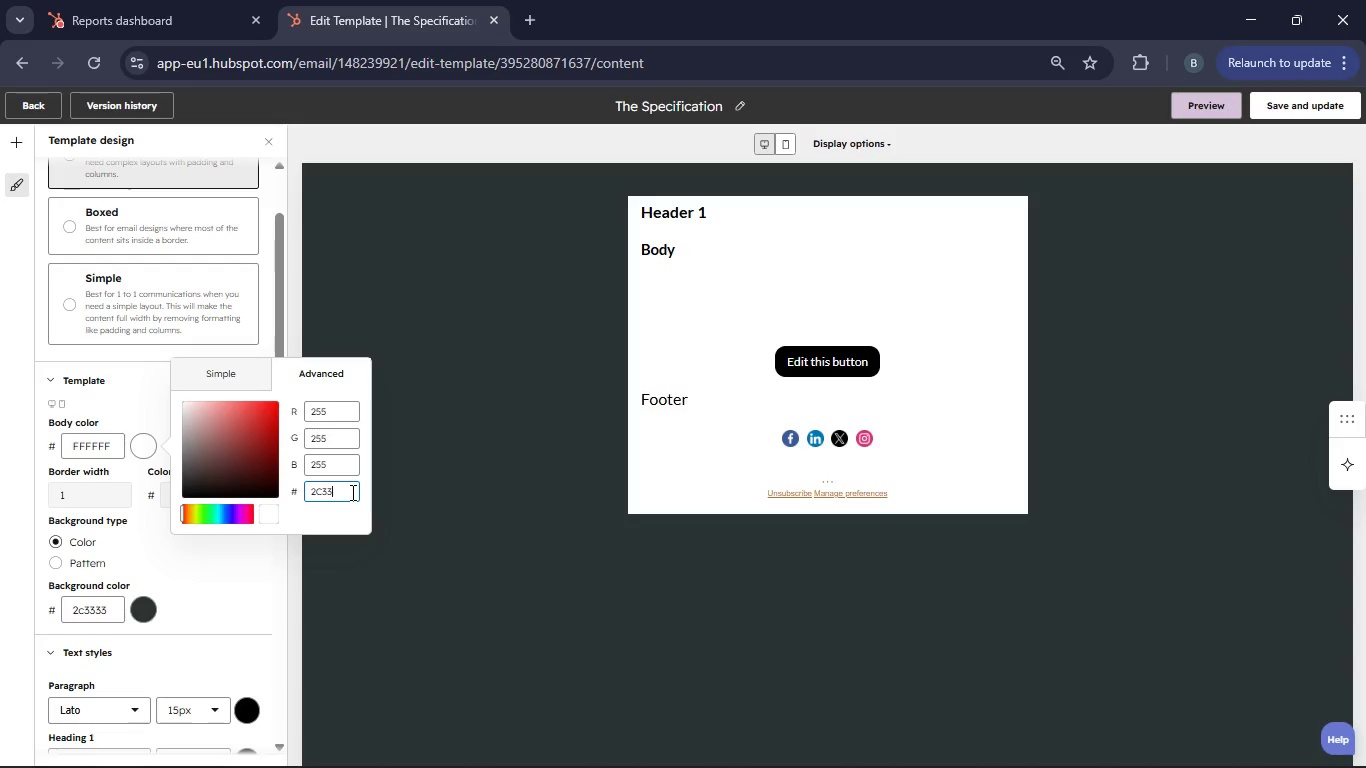 
key(Numpad3)
 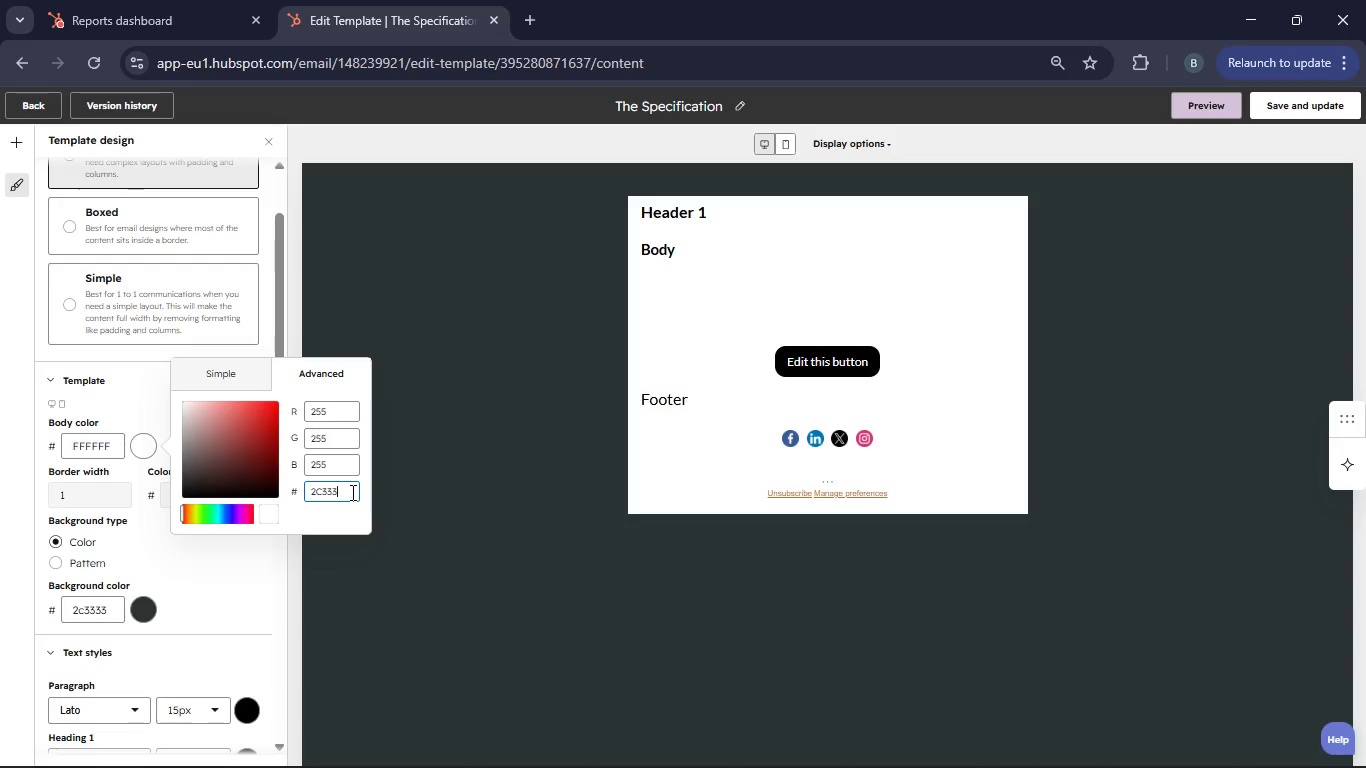 
key(Numpad3)
 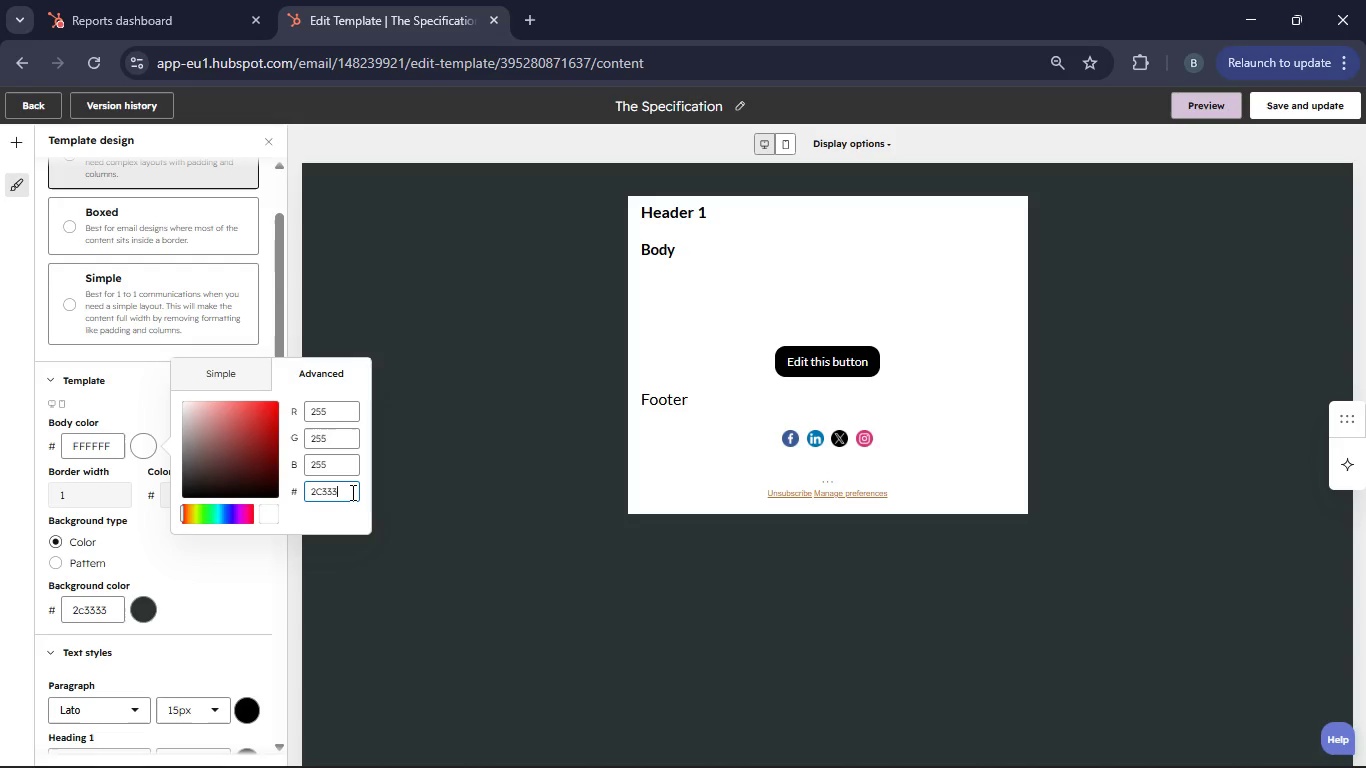 
key(Numpad3)
 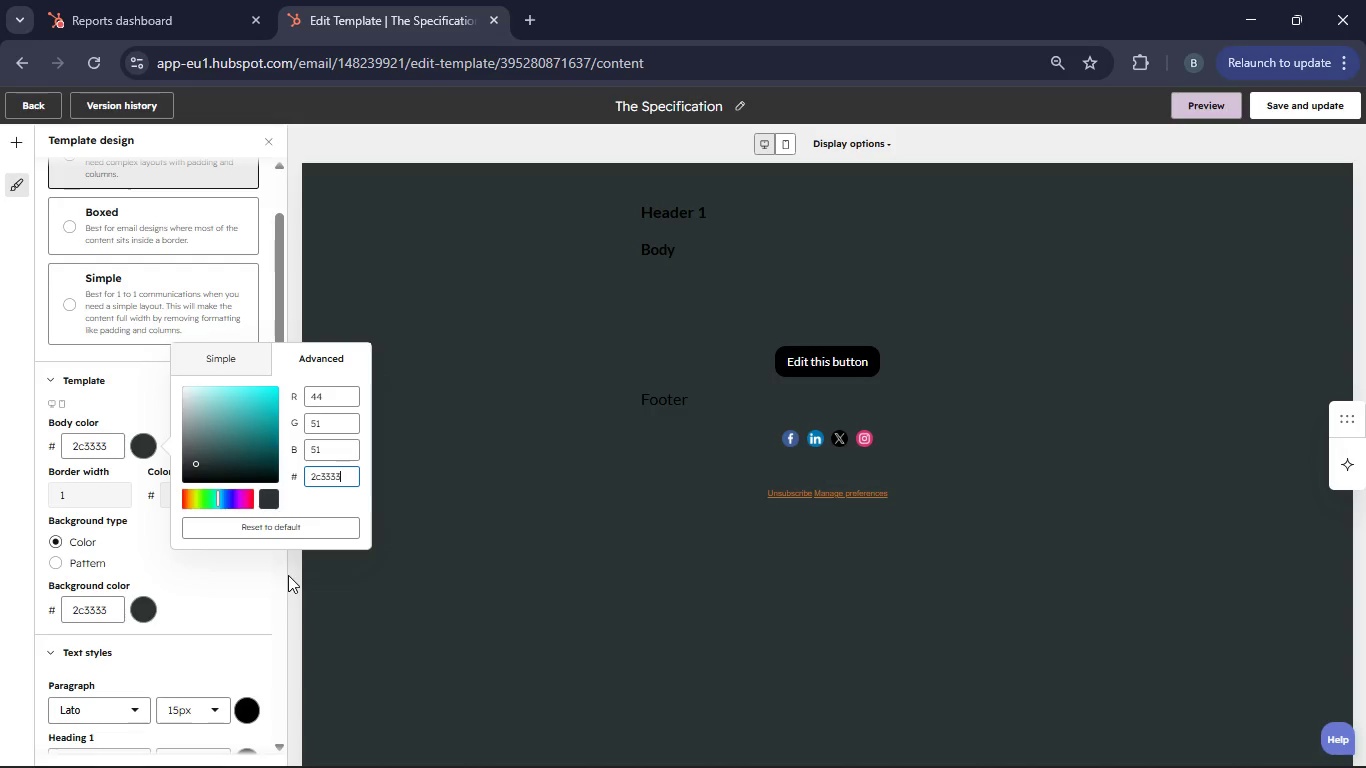 
left_click([266, 594])
 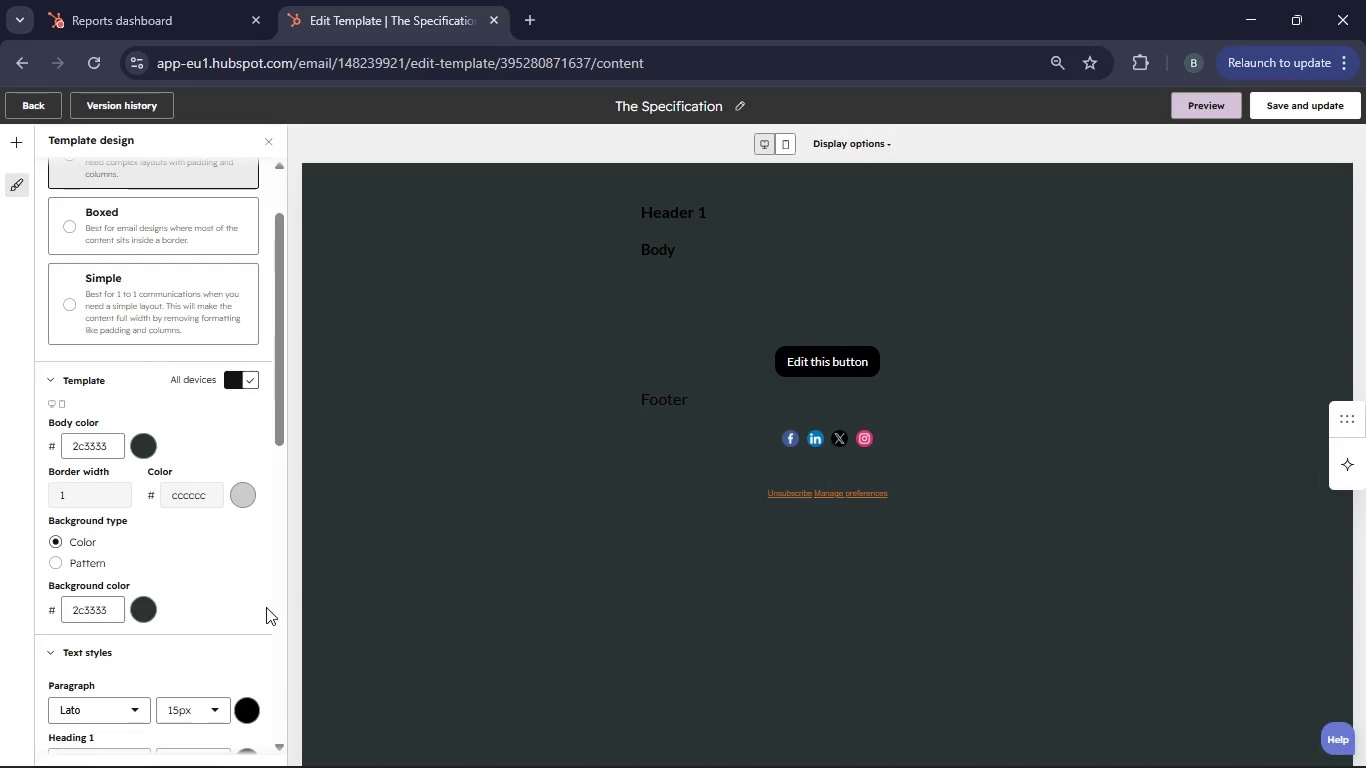 
scroll: coordinate [246, 625], scroll_direction: down, amount: 1.0
 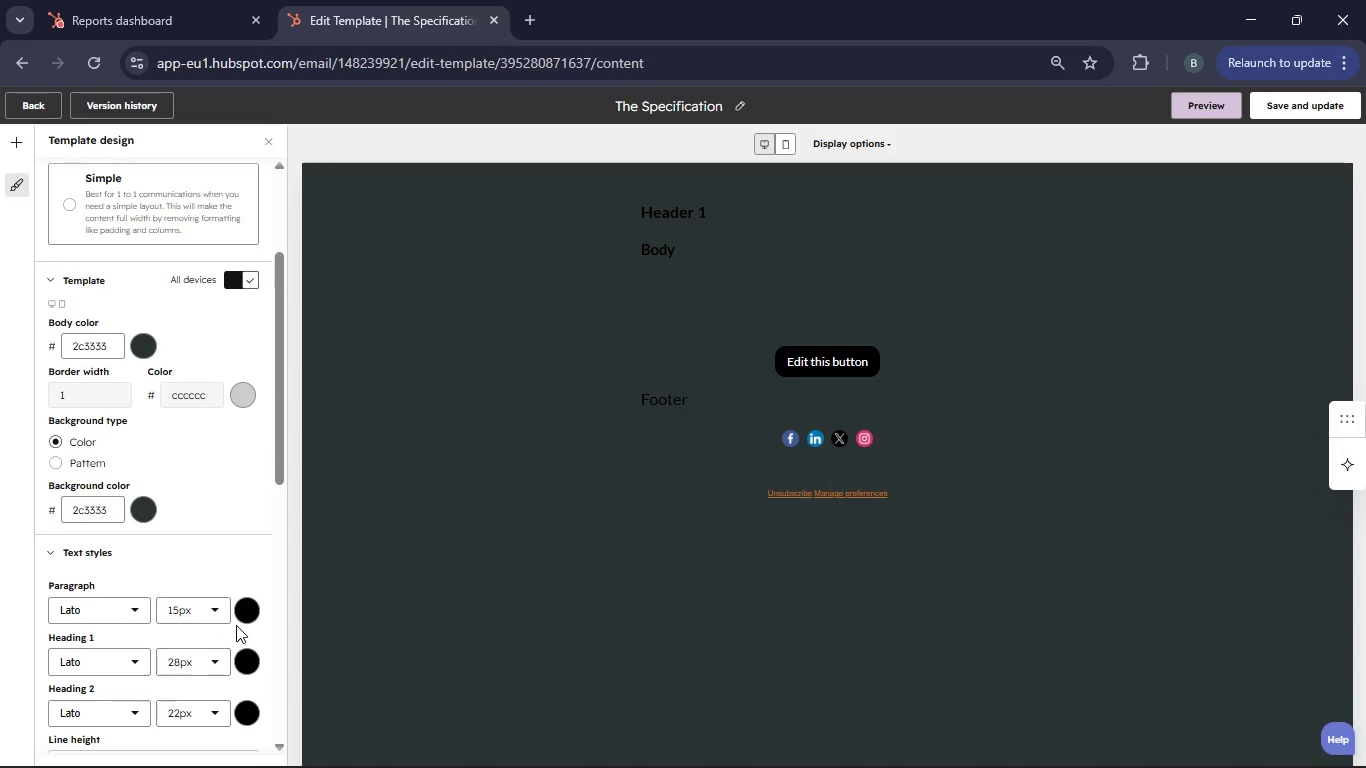 
mouse_move([247, 604])
 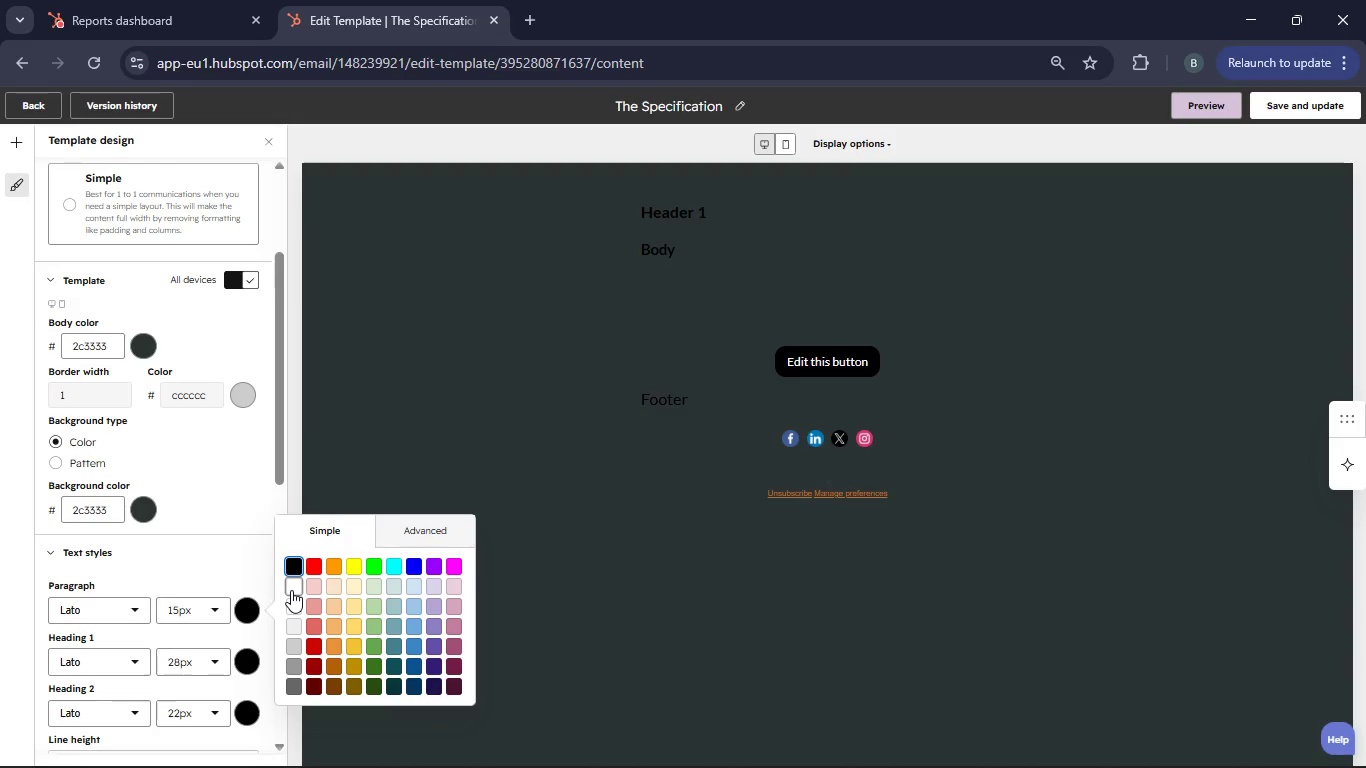 
left_click([291, 590])
 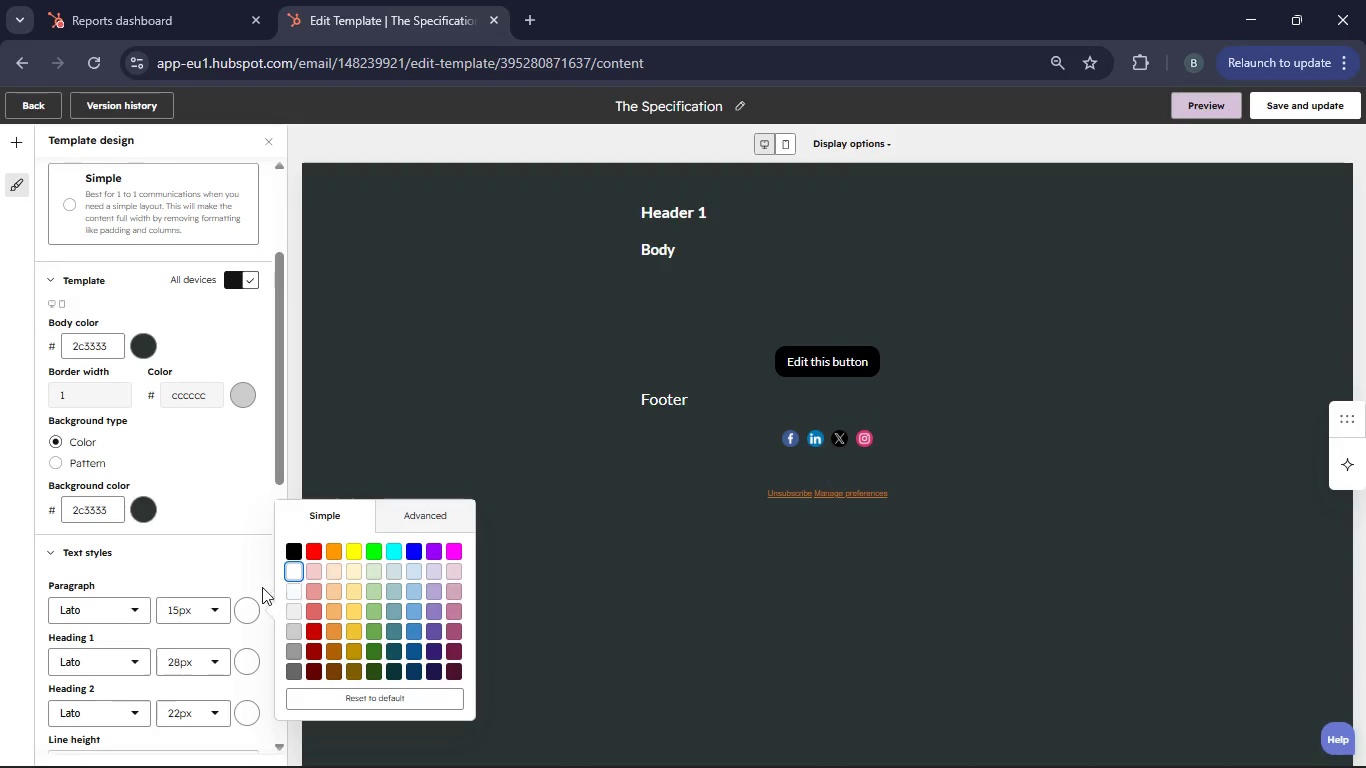 
left_click([234, 571])
 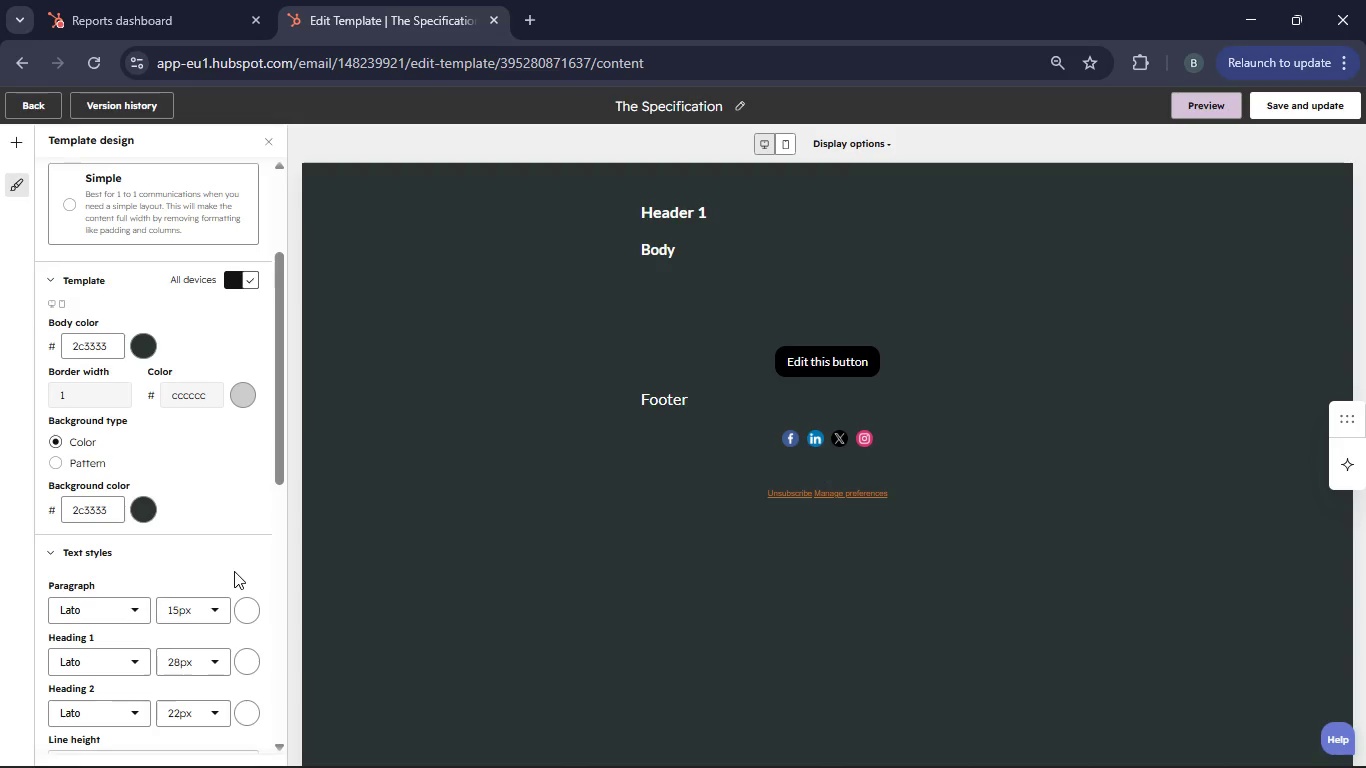 
scroll: coordinate [213, 553], scroll_direction: down, amount: 3.0
 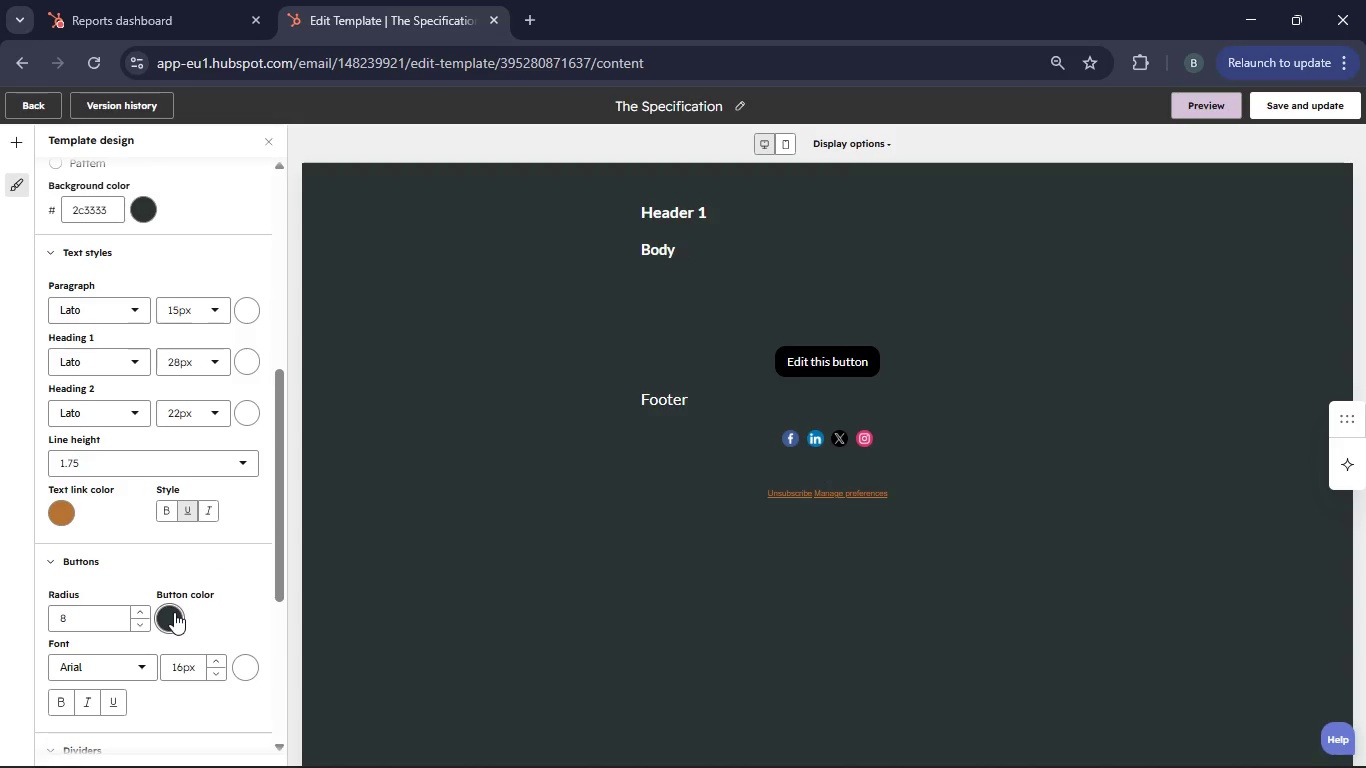 
wait(6.84)
 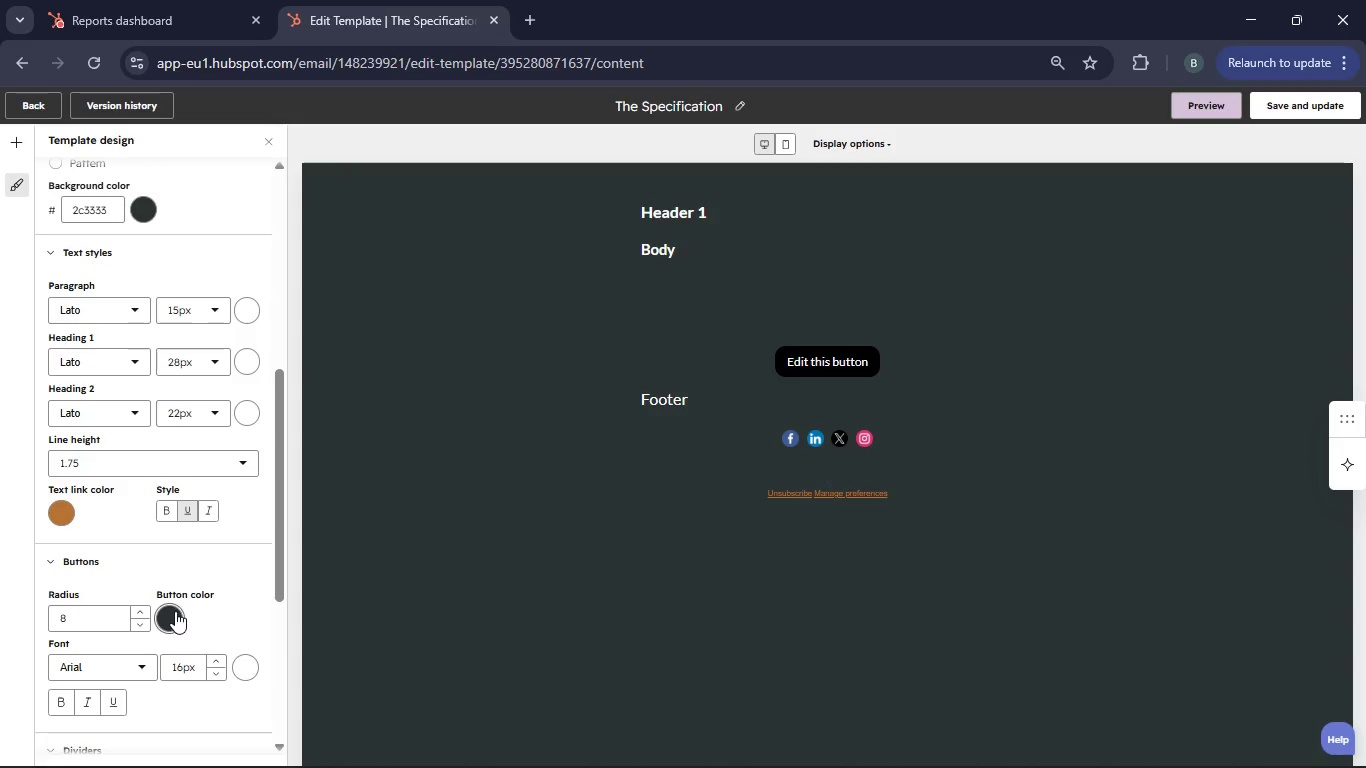 
left_click([174, 612])
 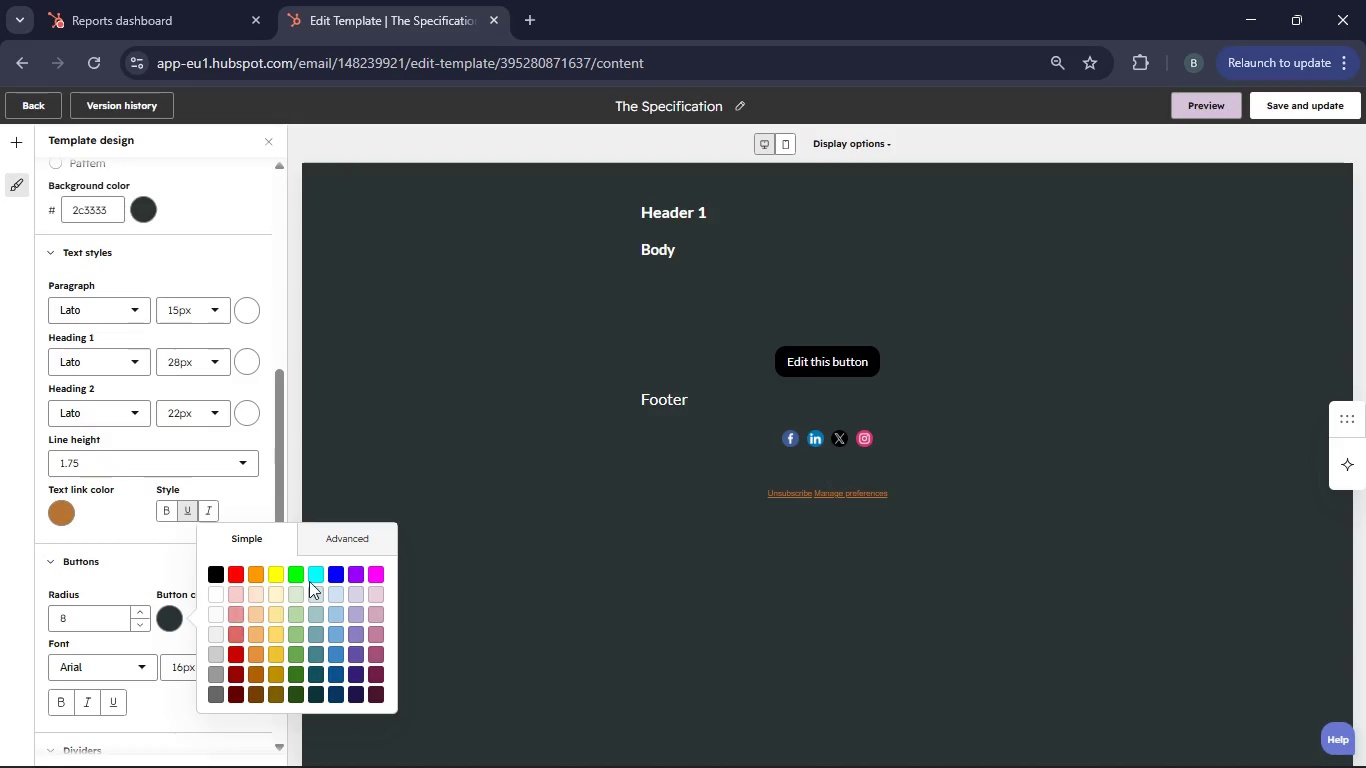 
wait(5.36)
 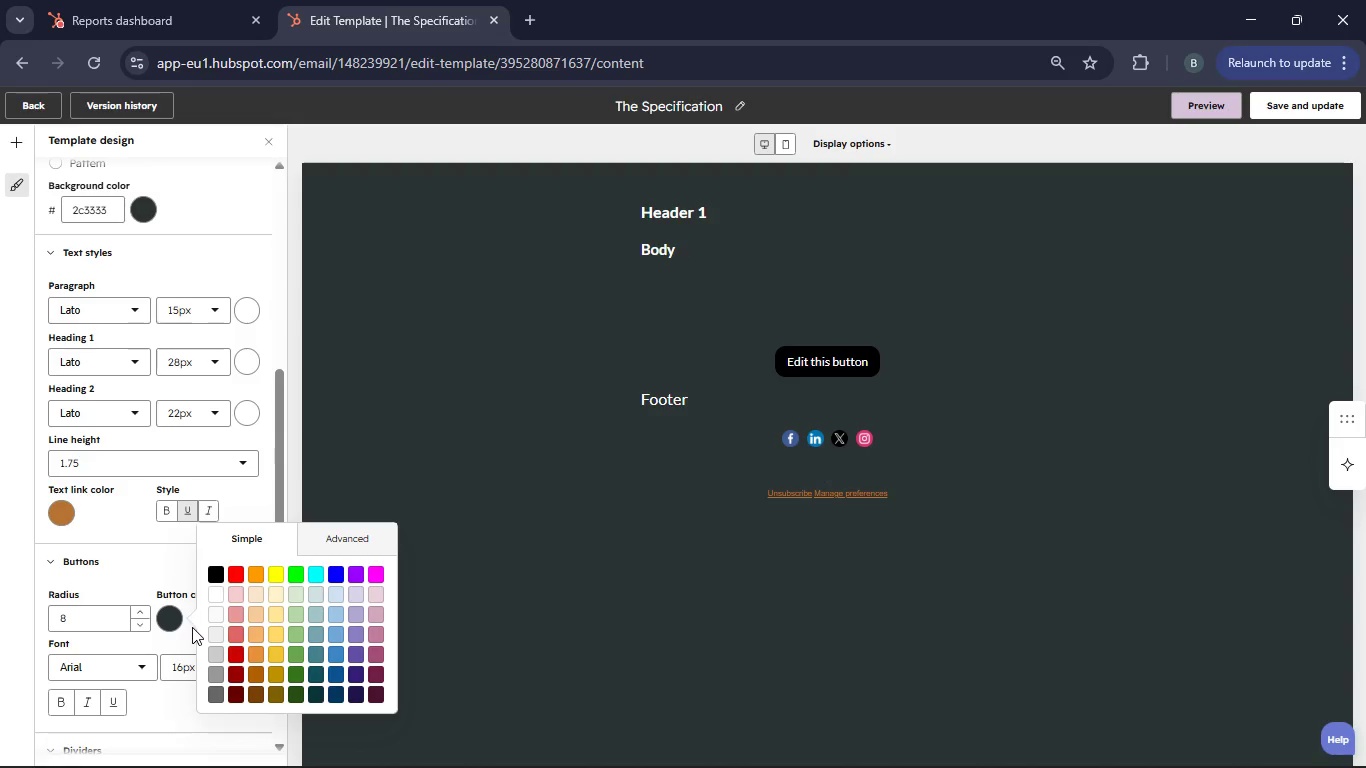 
left_click([346, 545])
 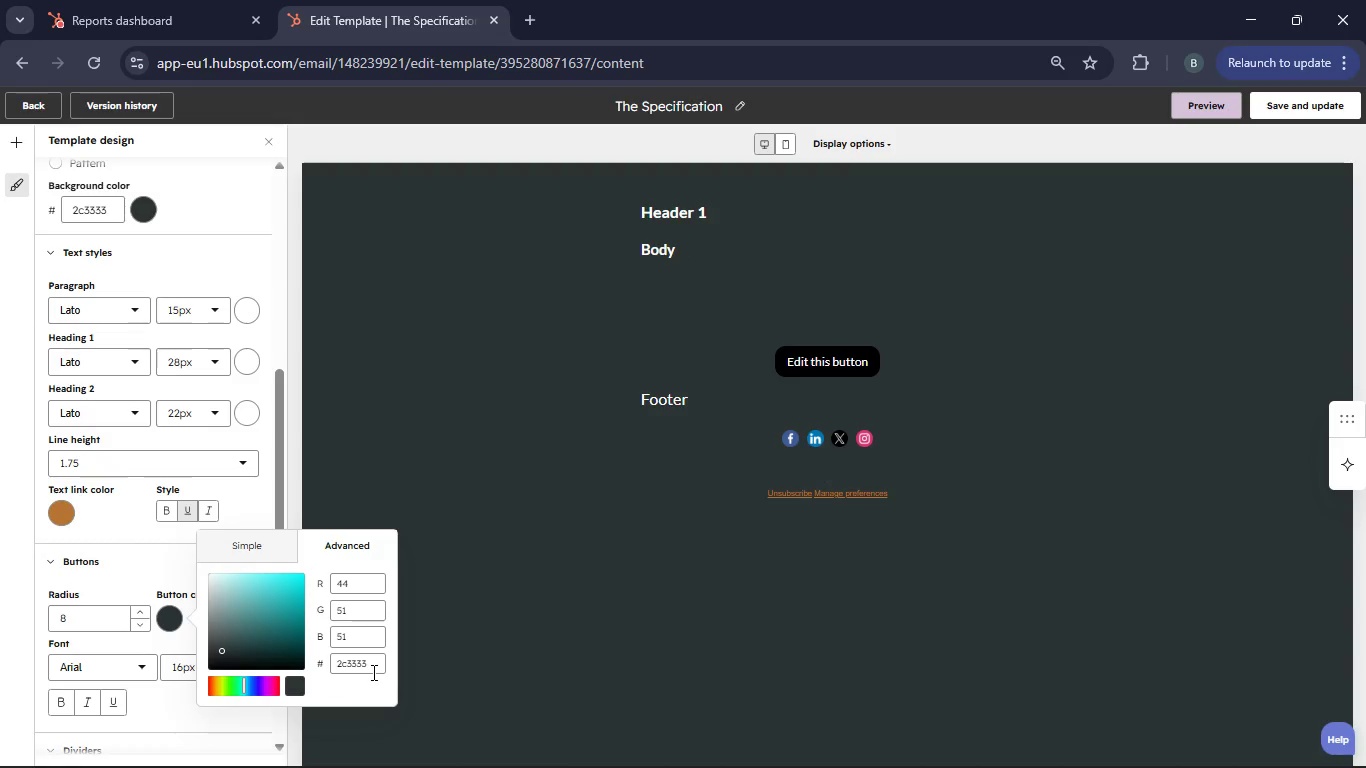 
left_click([372, 668])
 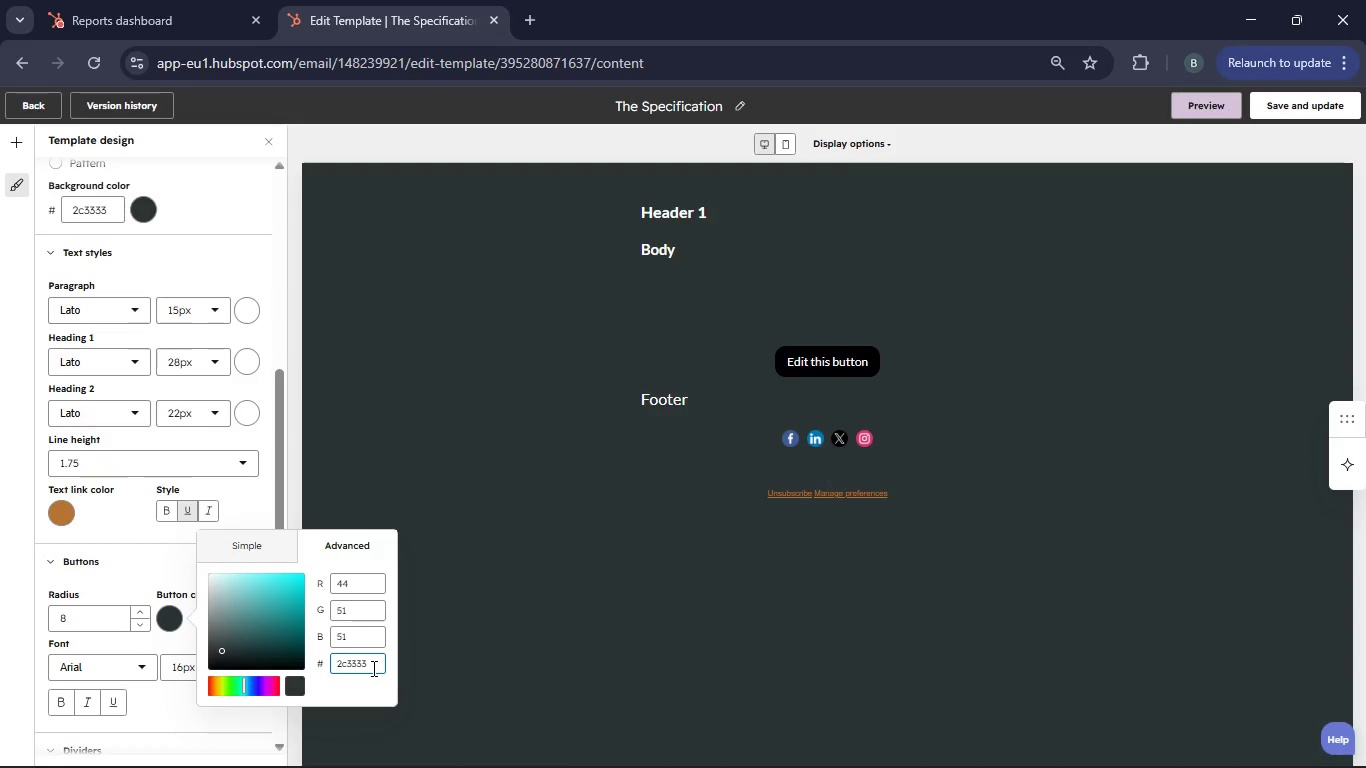 
key(Backspace)
 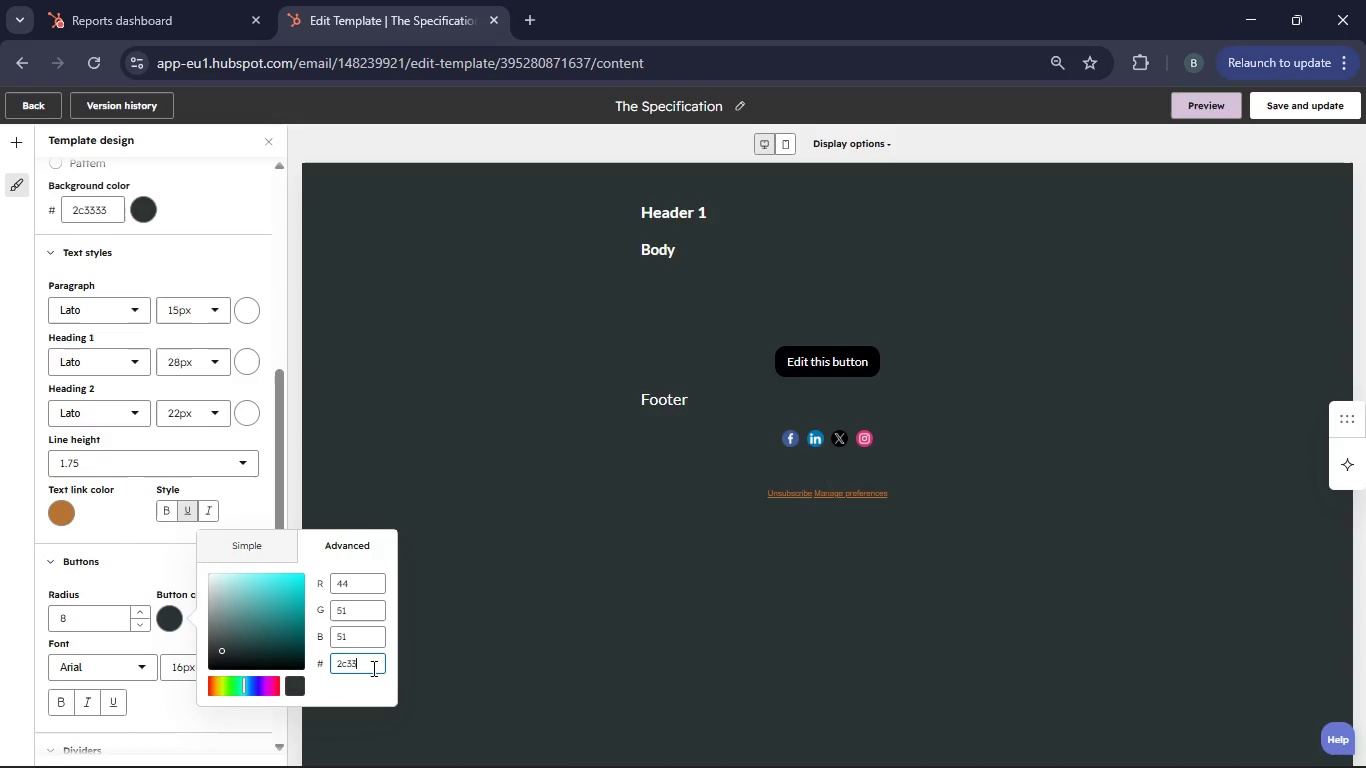 
key(Backspace)
 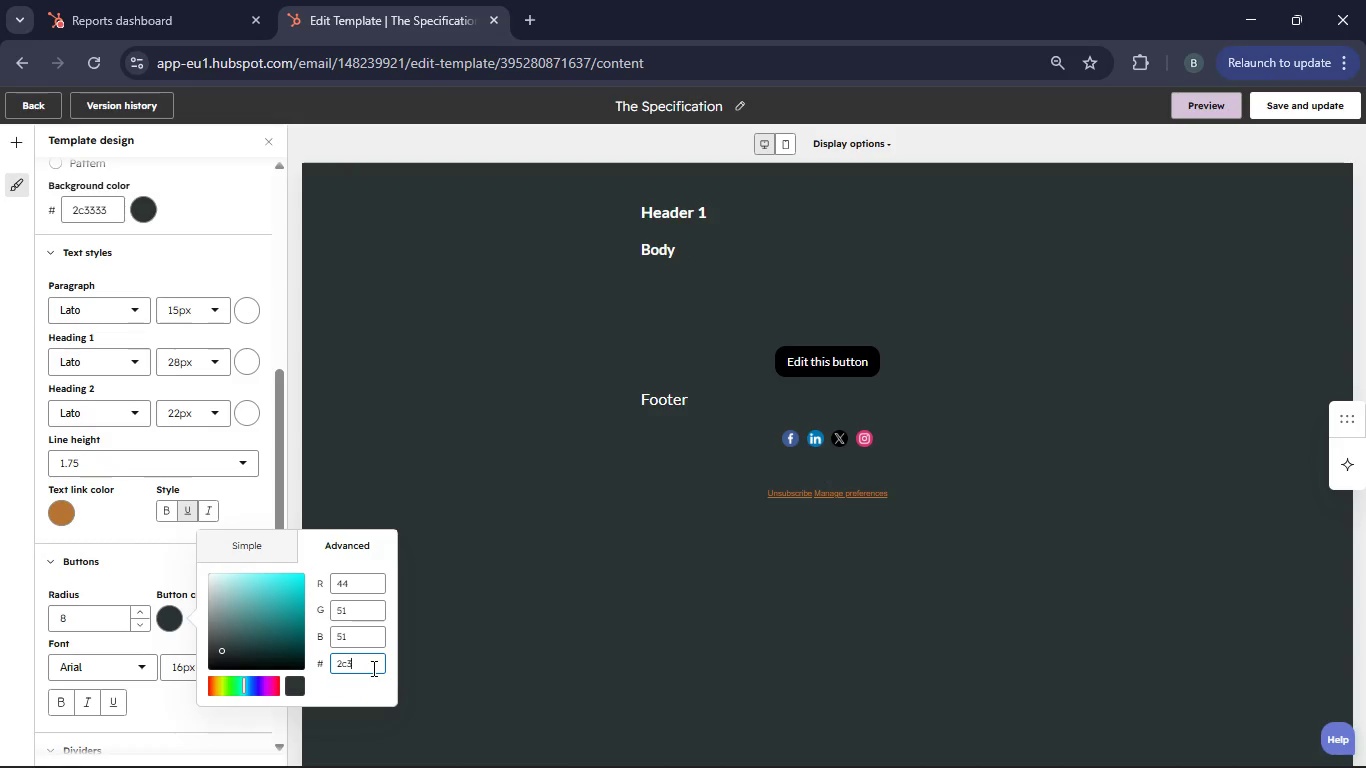 
key(Backspace)
 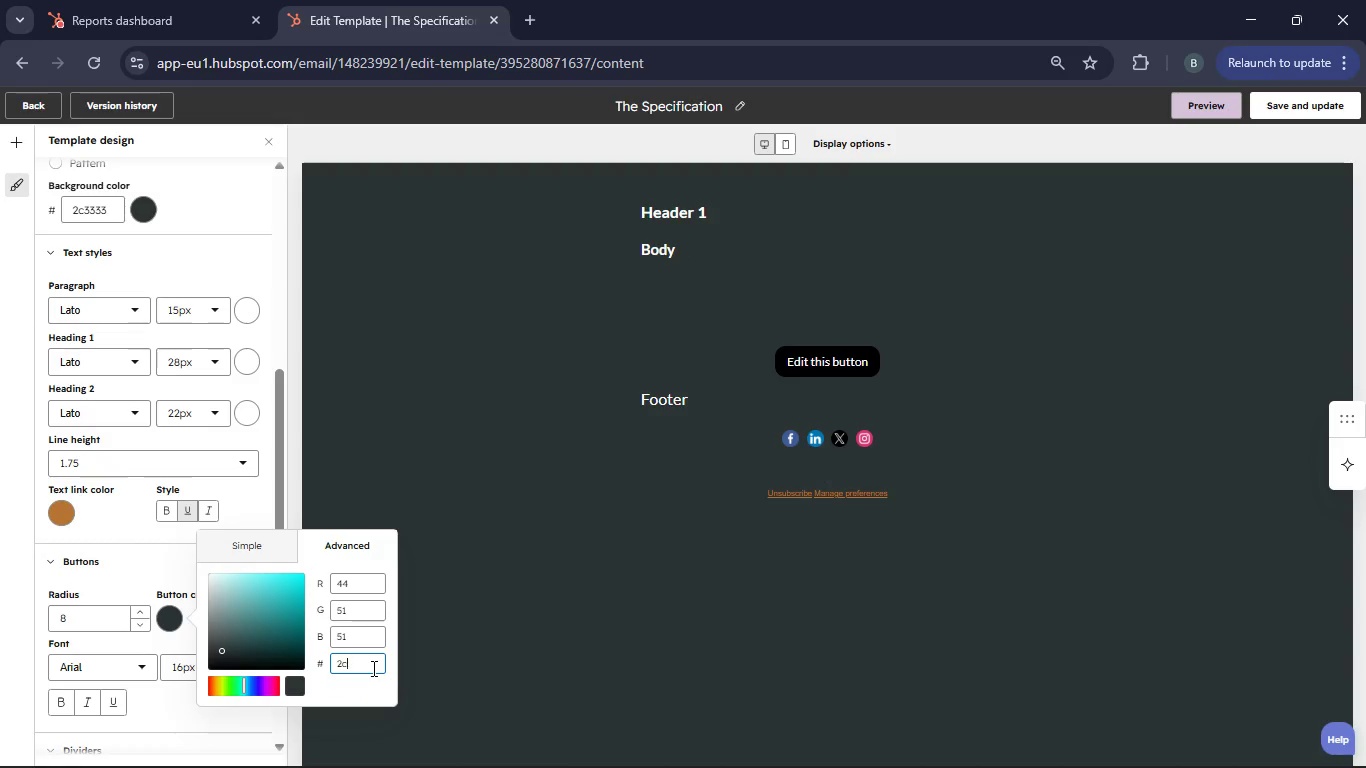 
key(Backspace)
 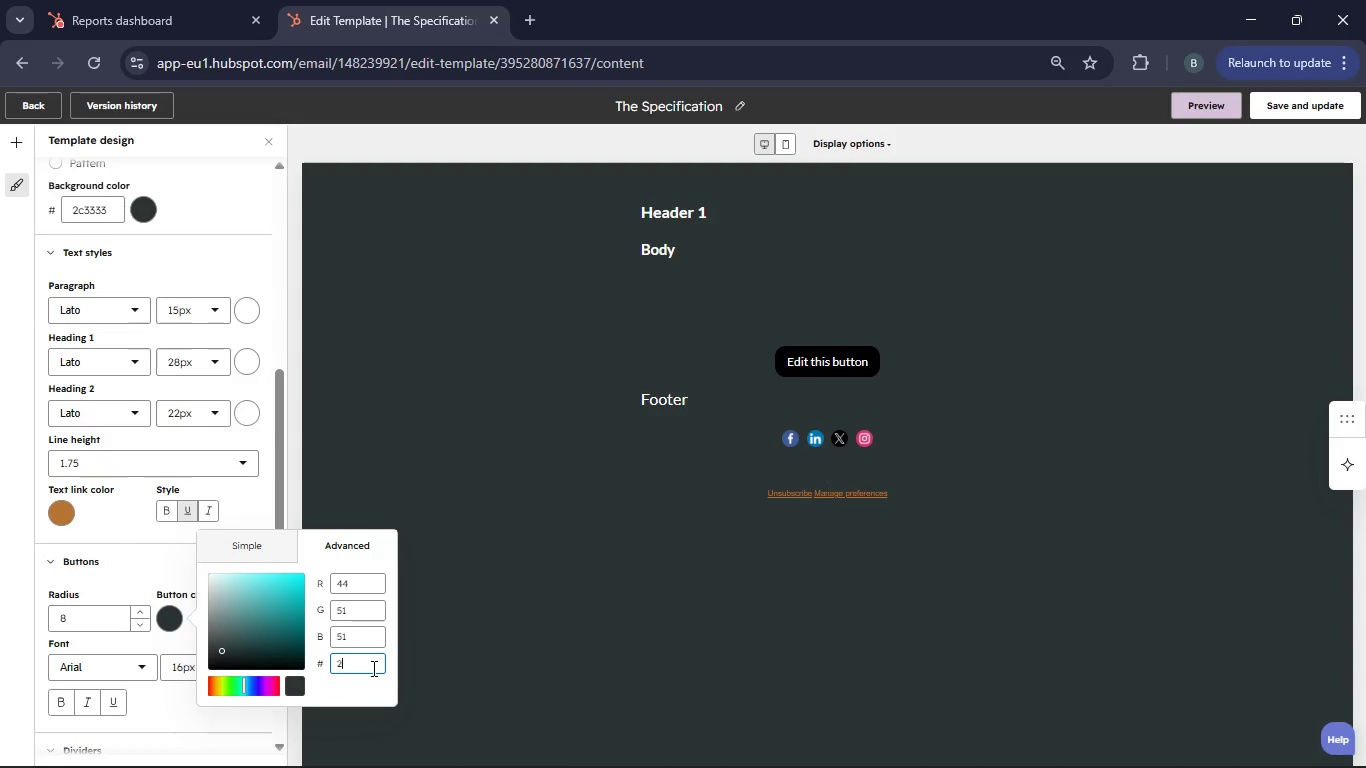 
key(Backspace)
 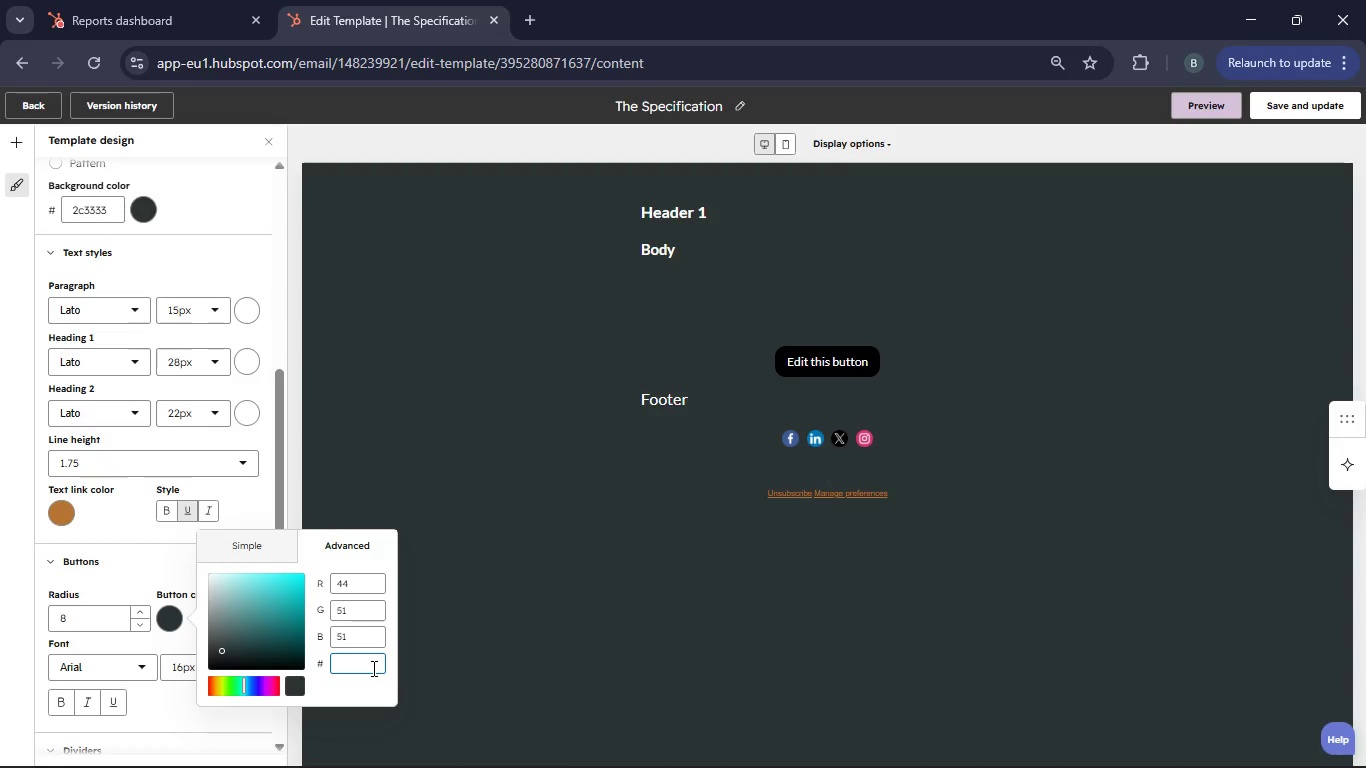 
key(Backspace)
 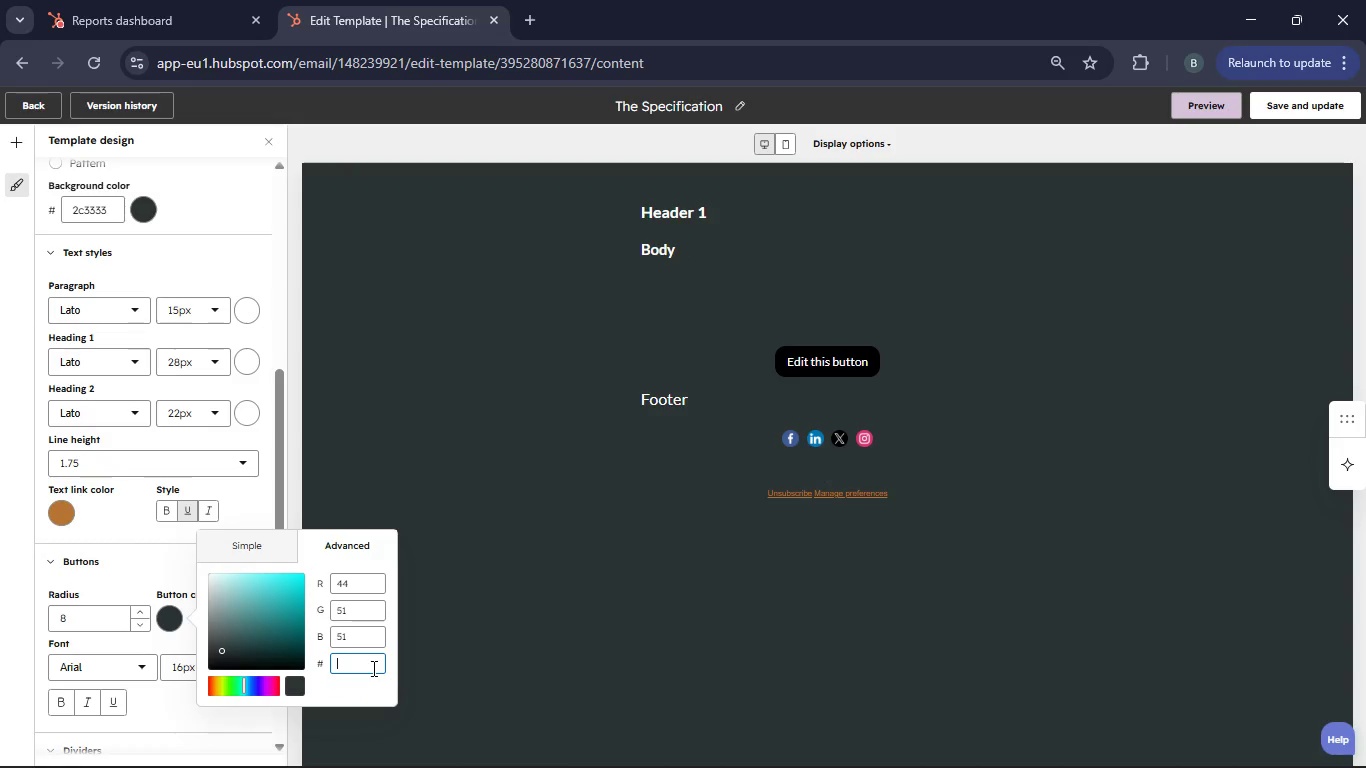 
key(Shift+ShiftRight)
 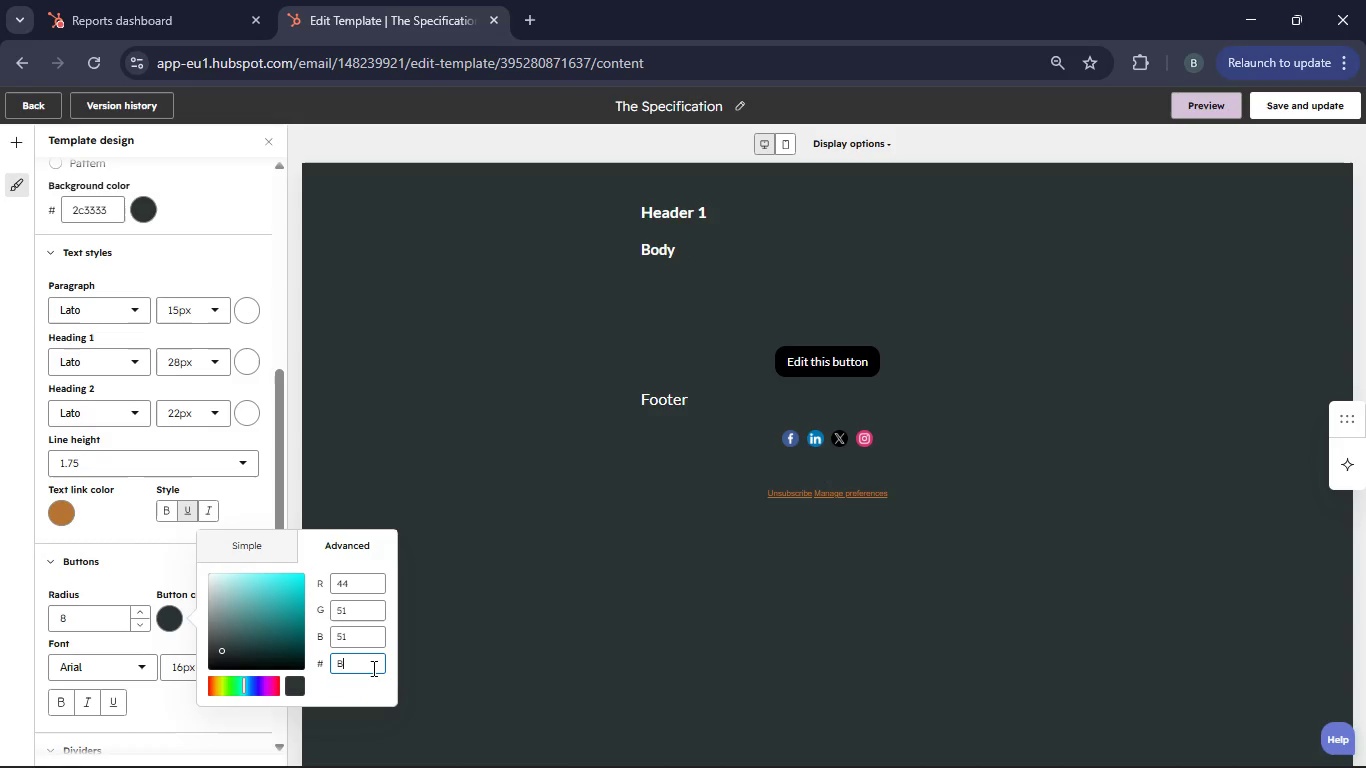 
key(Shift+B)
 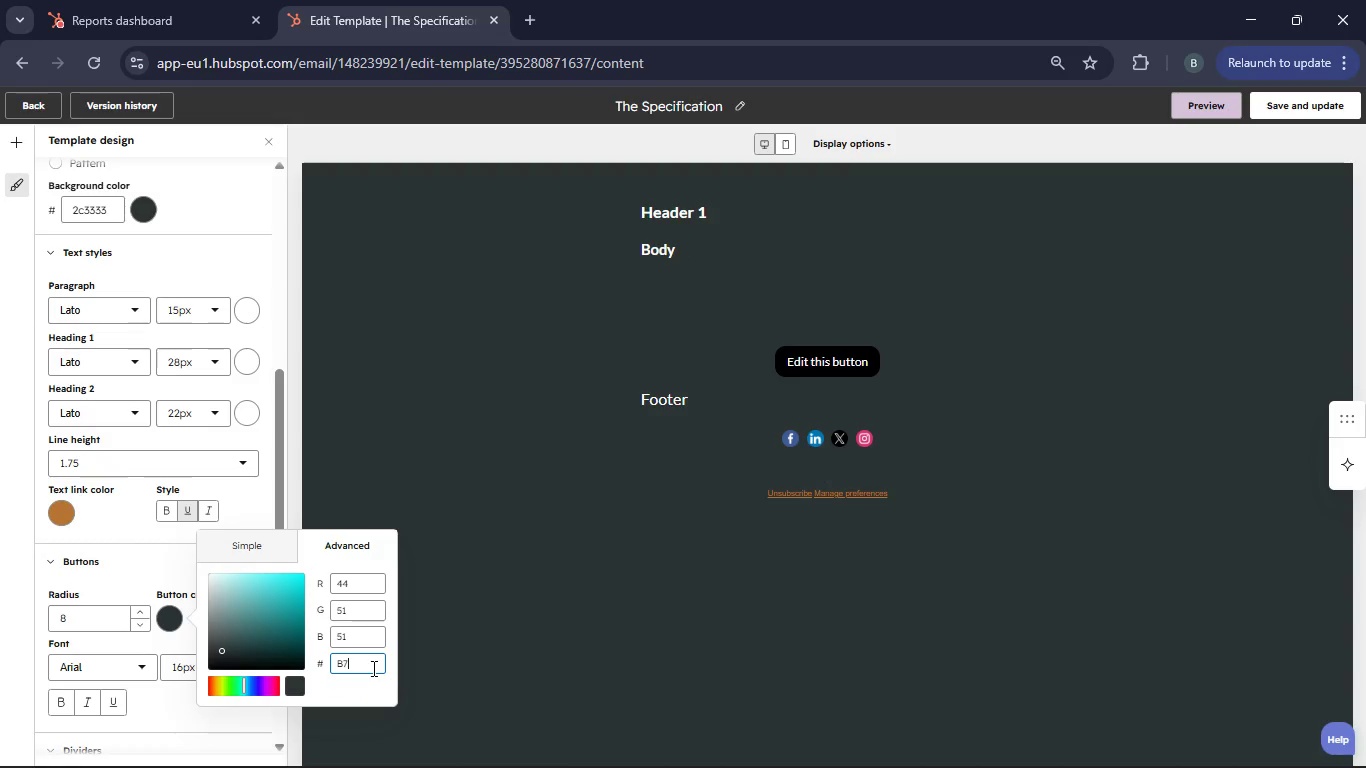 
key(Numpad7)
 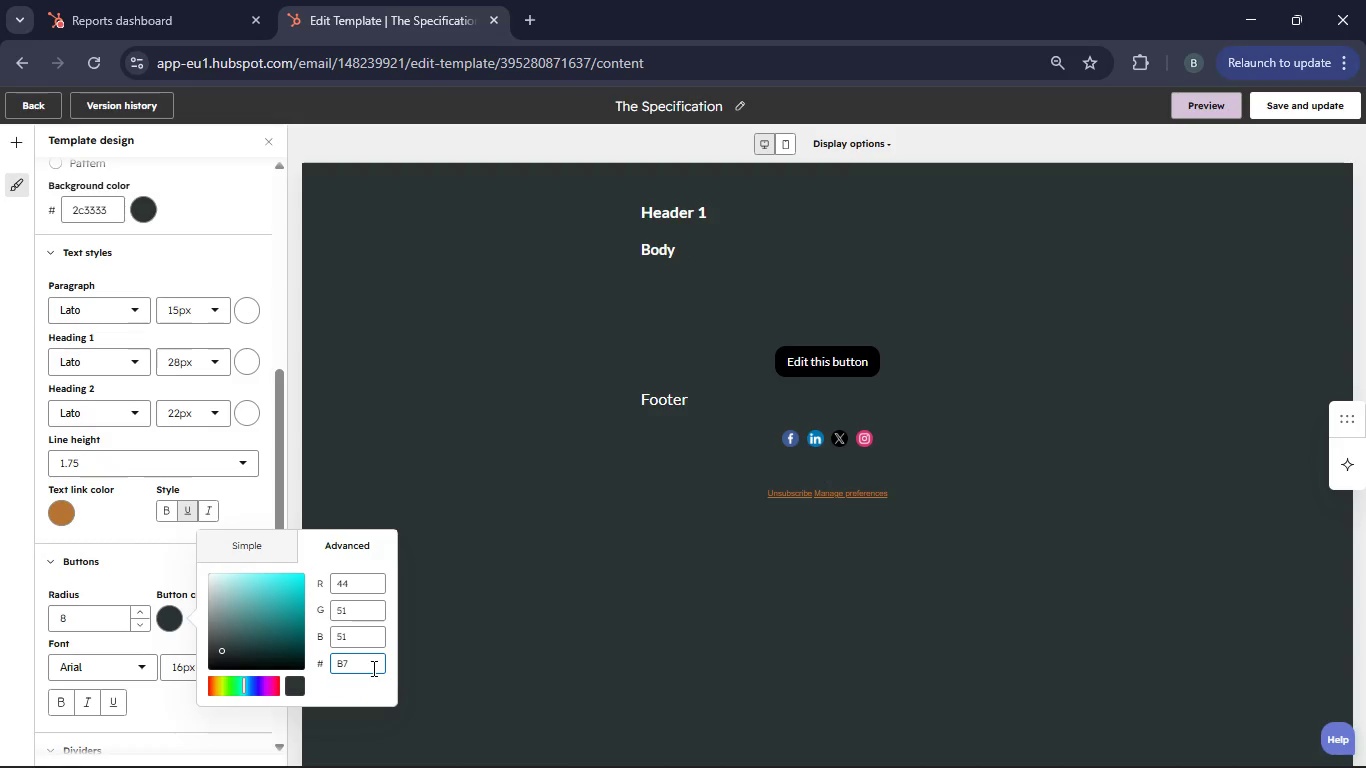 
key(Backspace)
 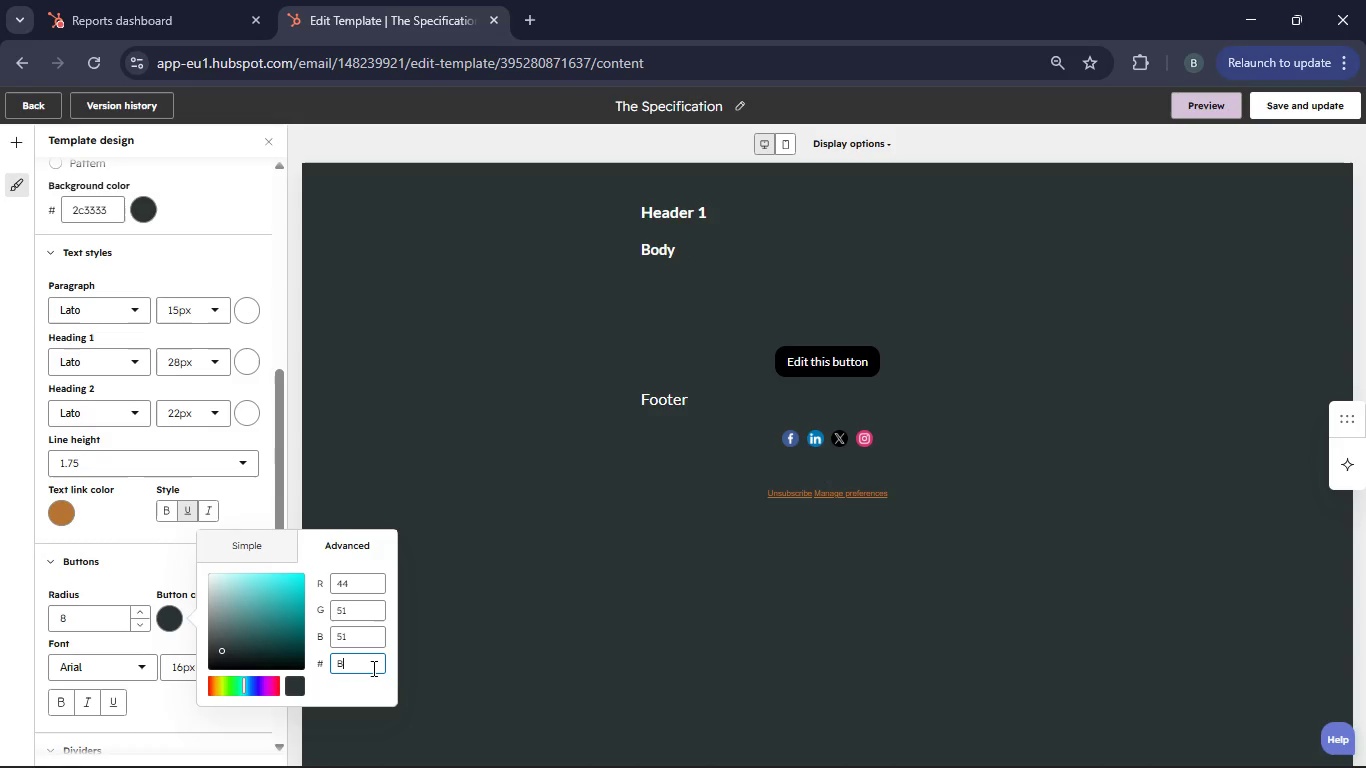 
wait(6.83)
 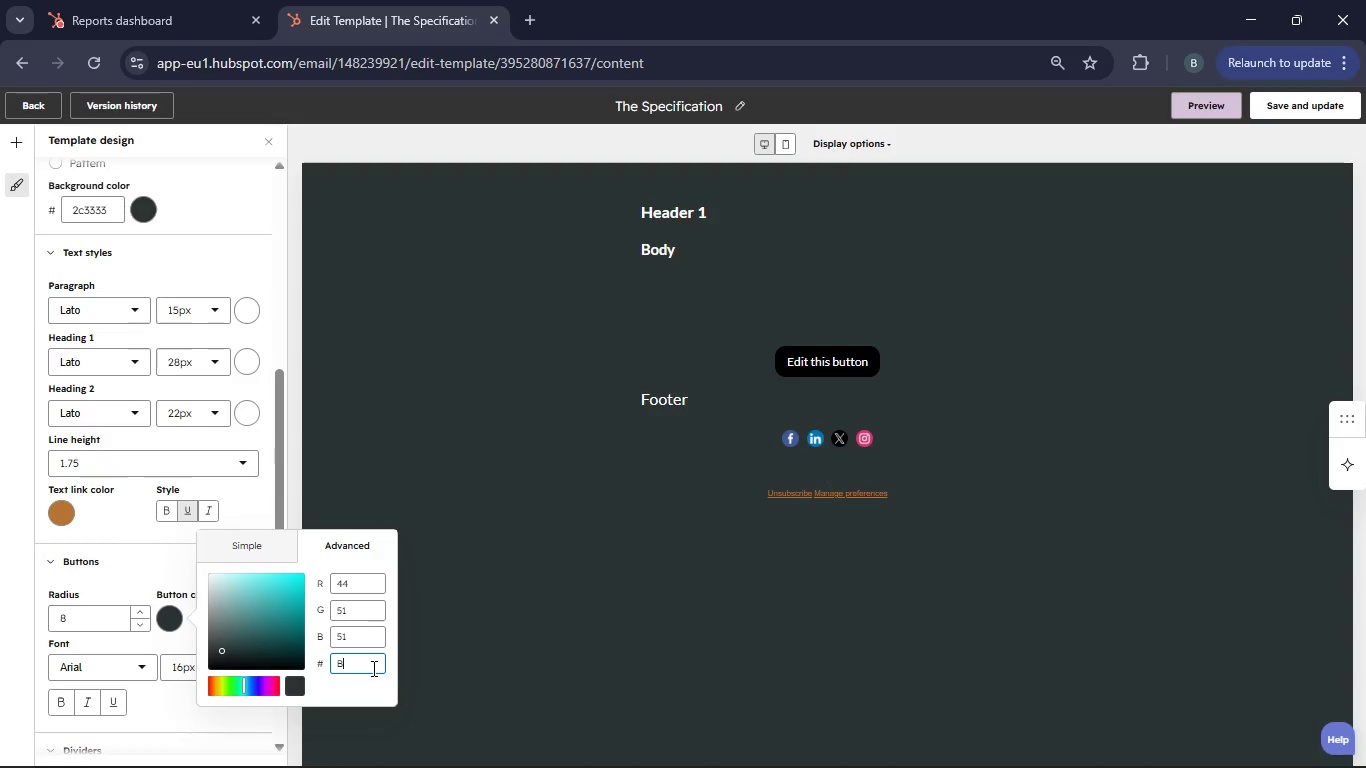 
key(Backspace)
 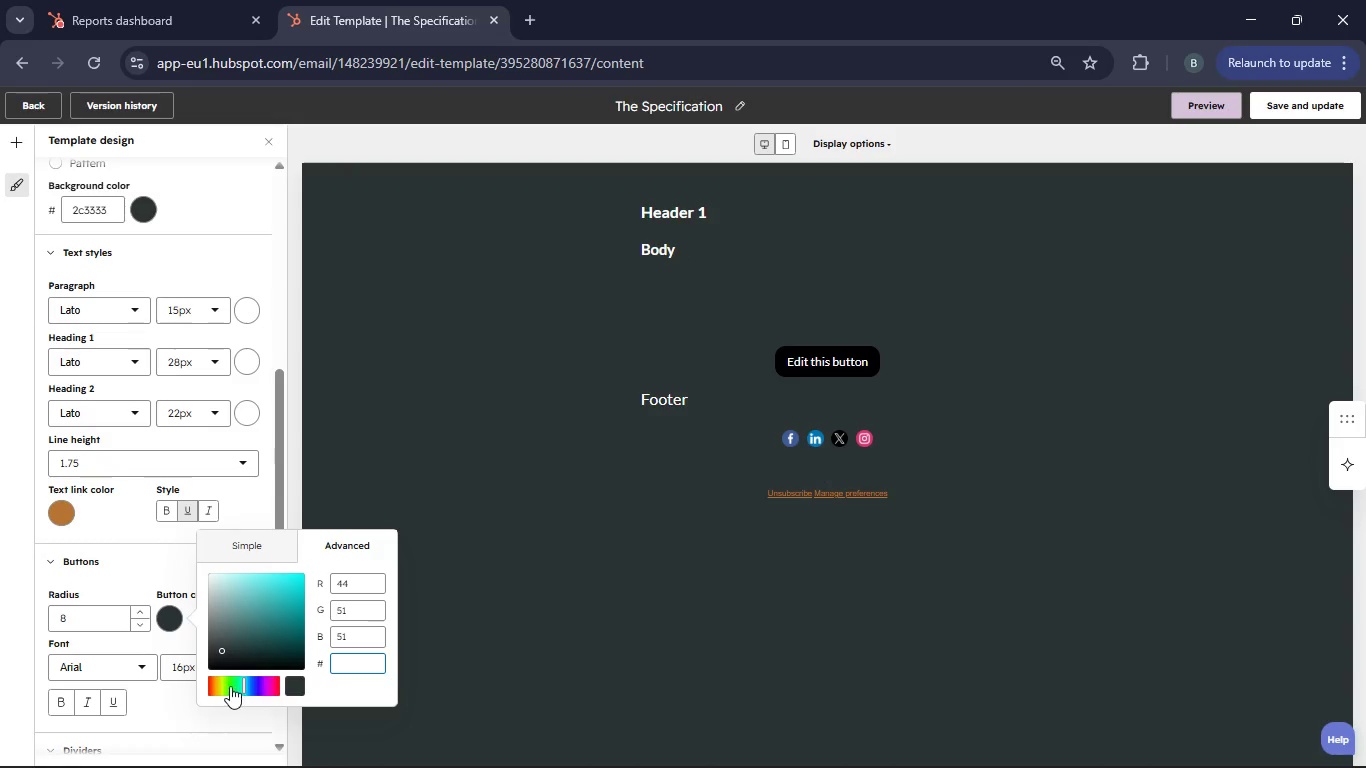 
left_click([217, 686])
 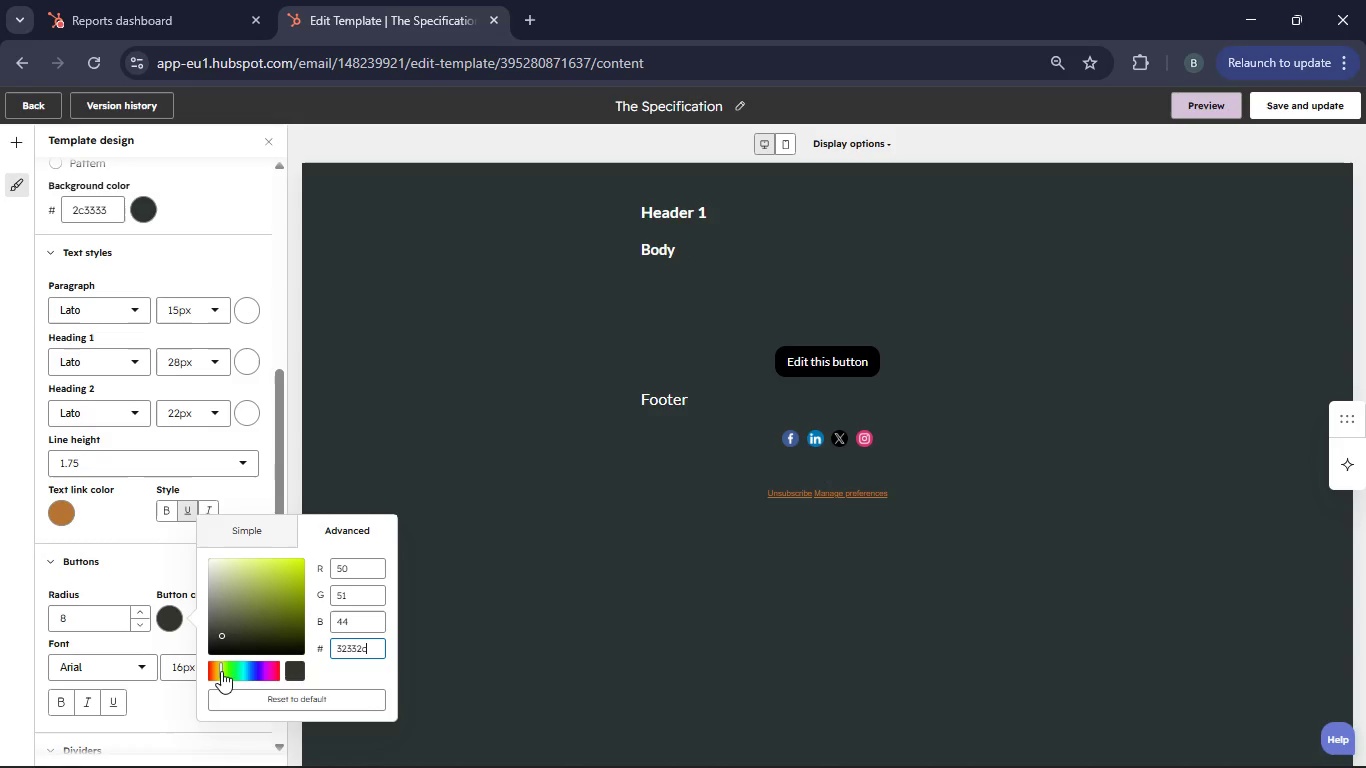 
left_click([368, 646])
 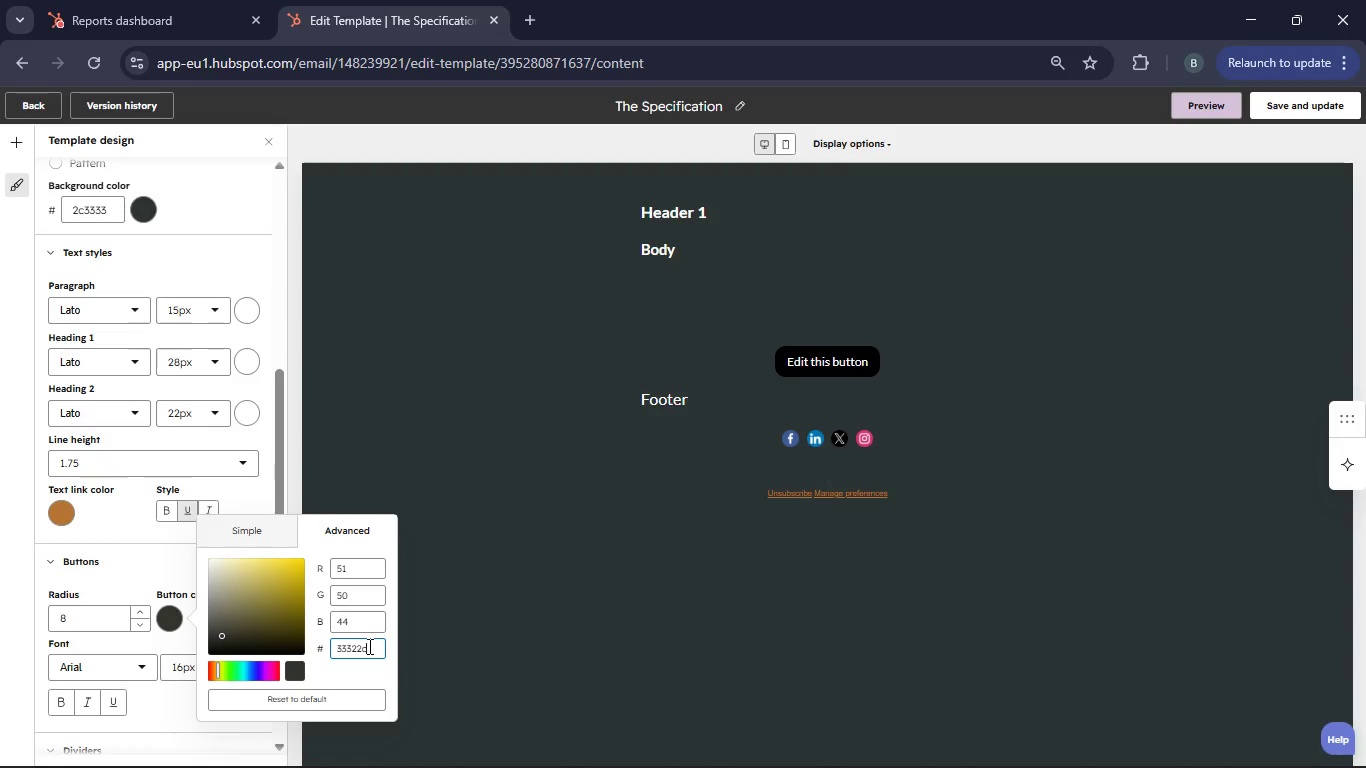 
hold_key(key=Backspace, duration=0.94)
 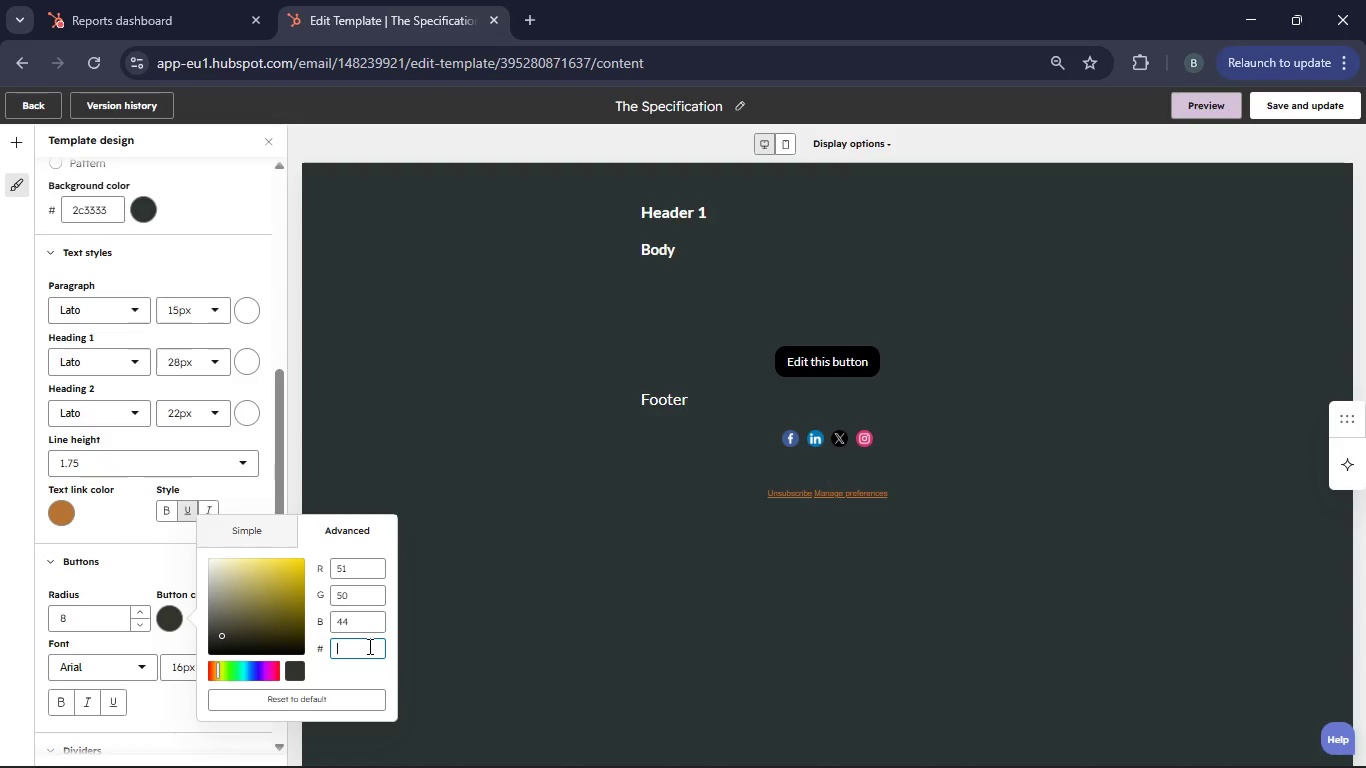 
key(Shift+ShiftRight)
 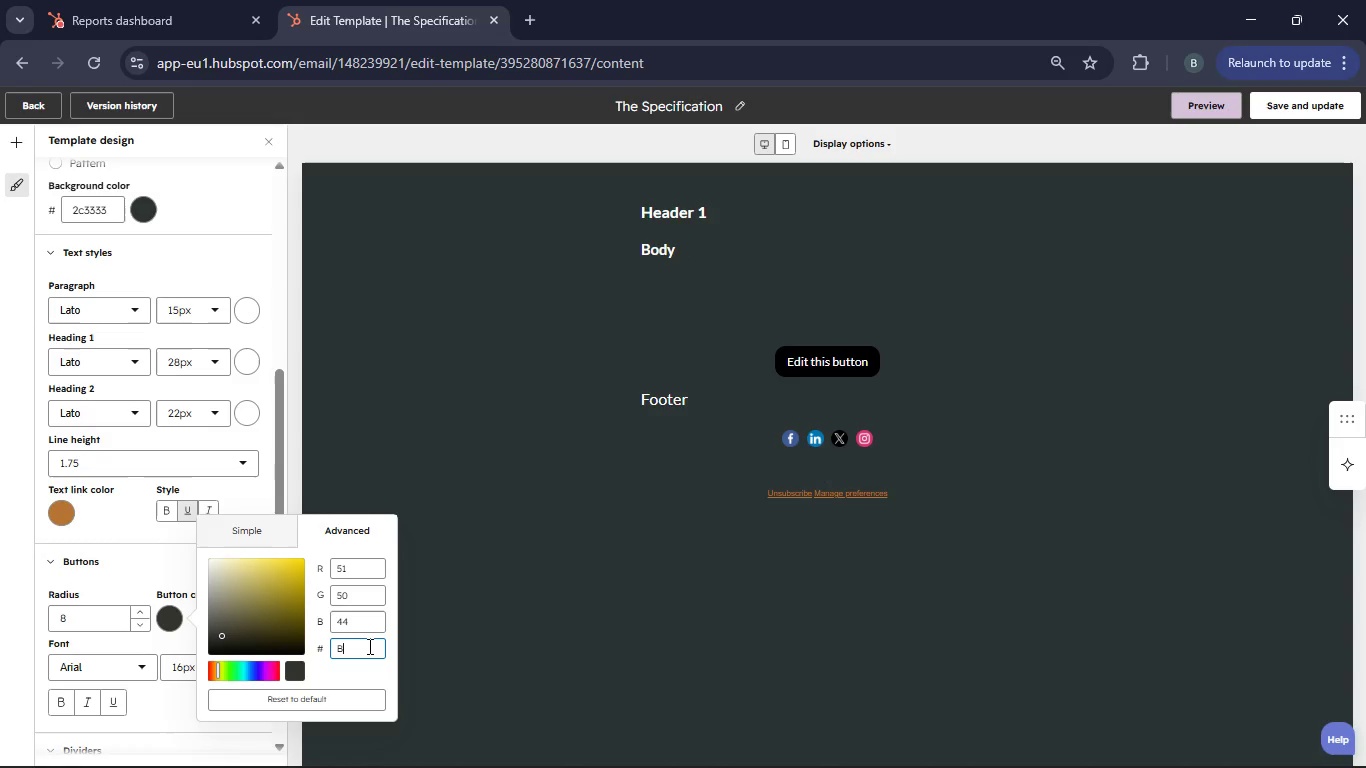 
key(Shift+B)
 